 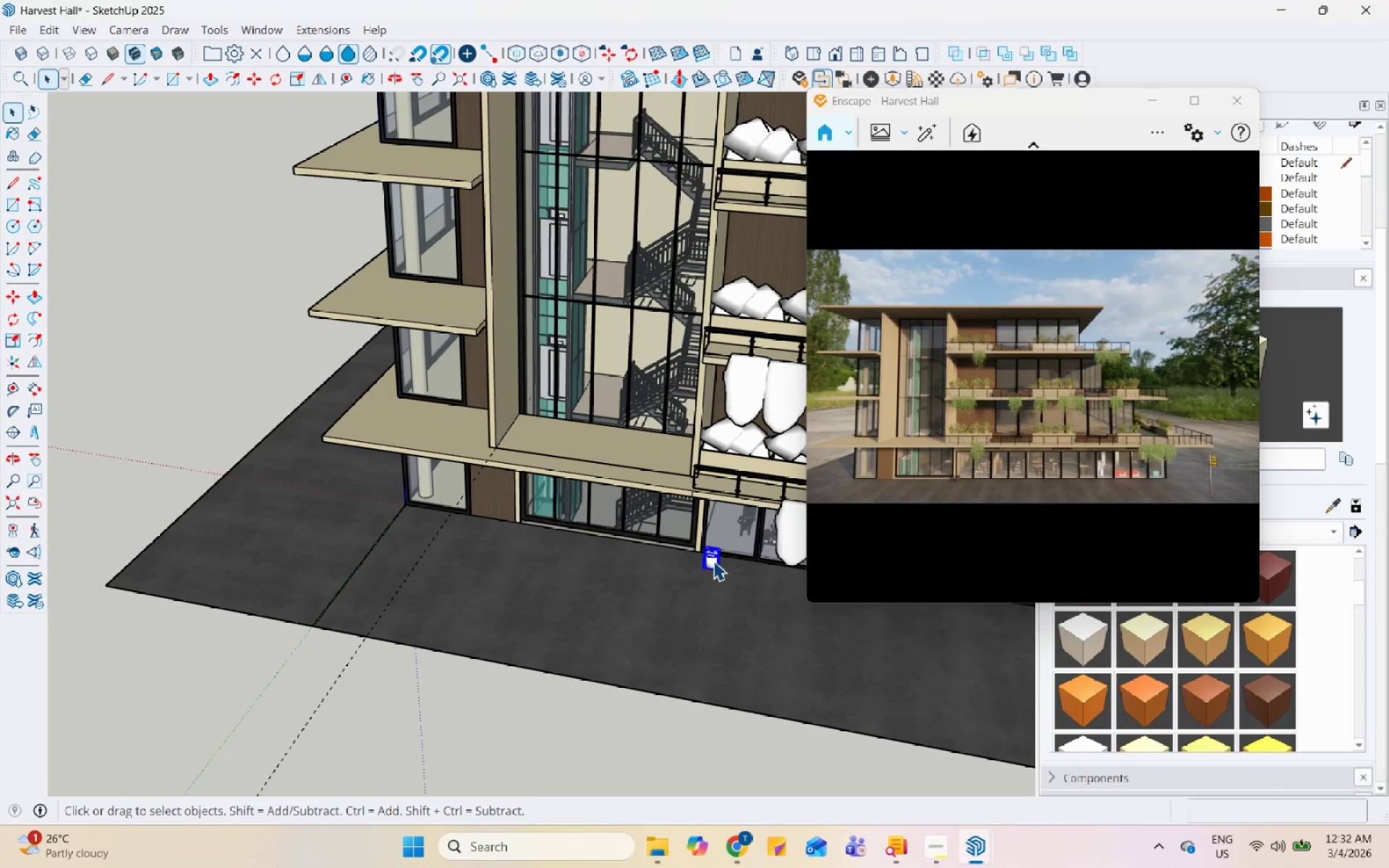 
right_click([713, 561])
 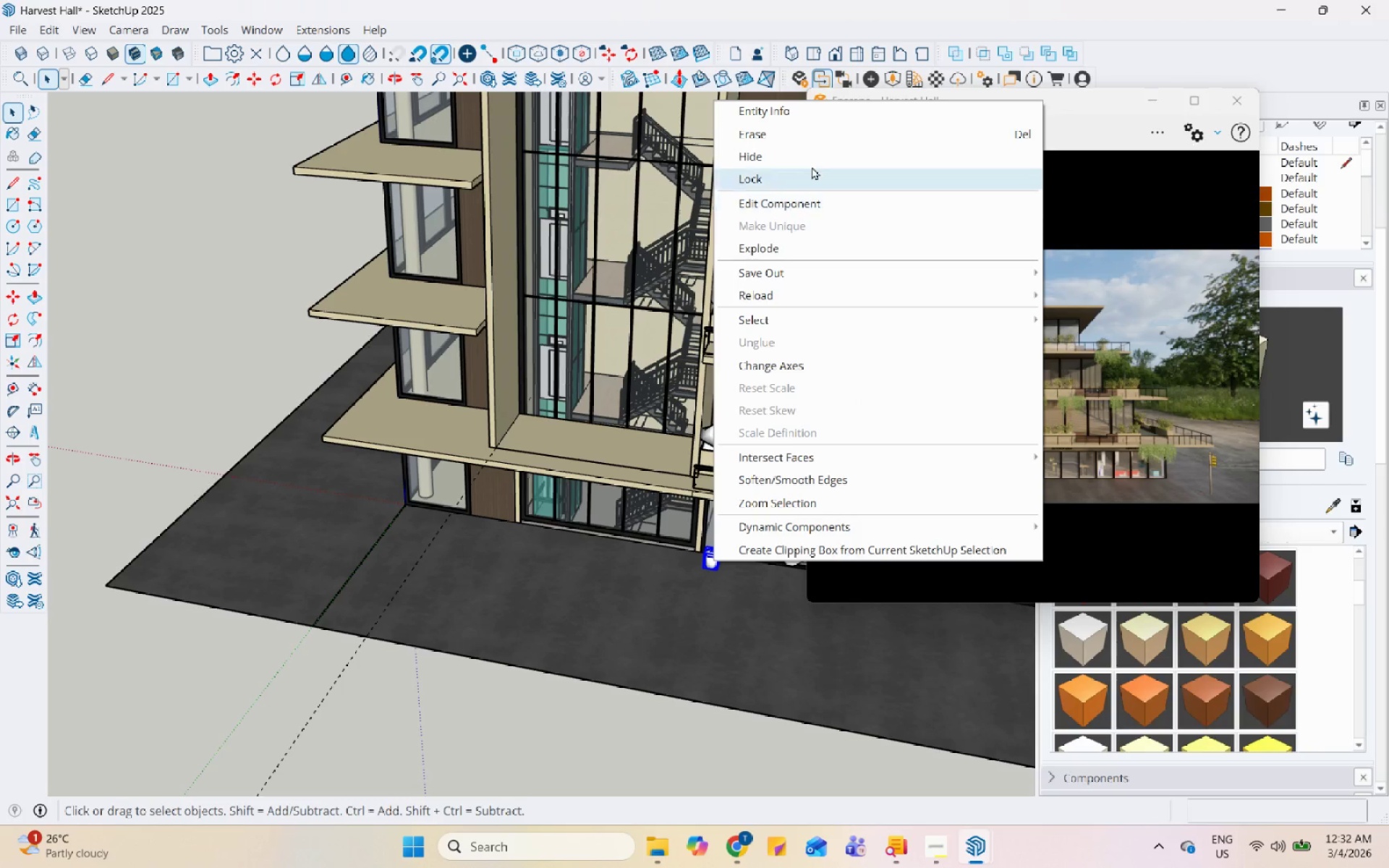 
left_click([825, 140])
 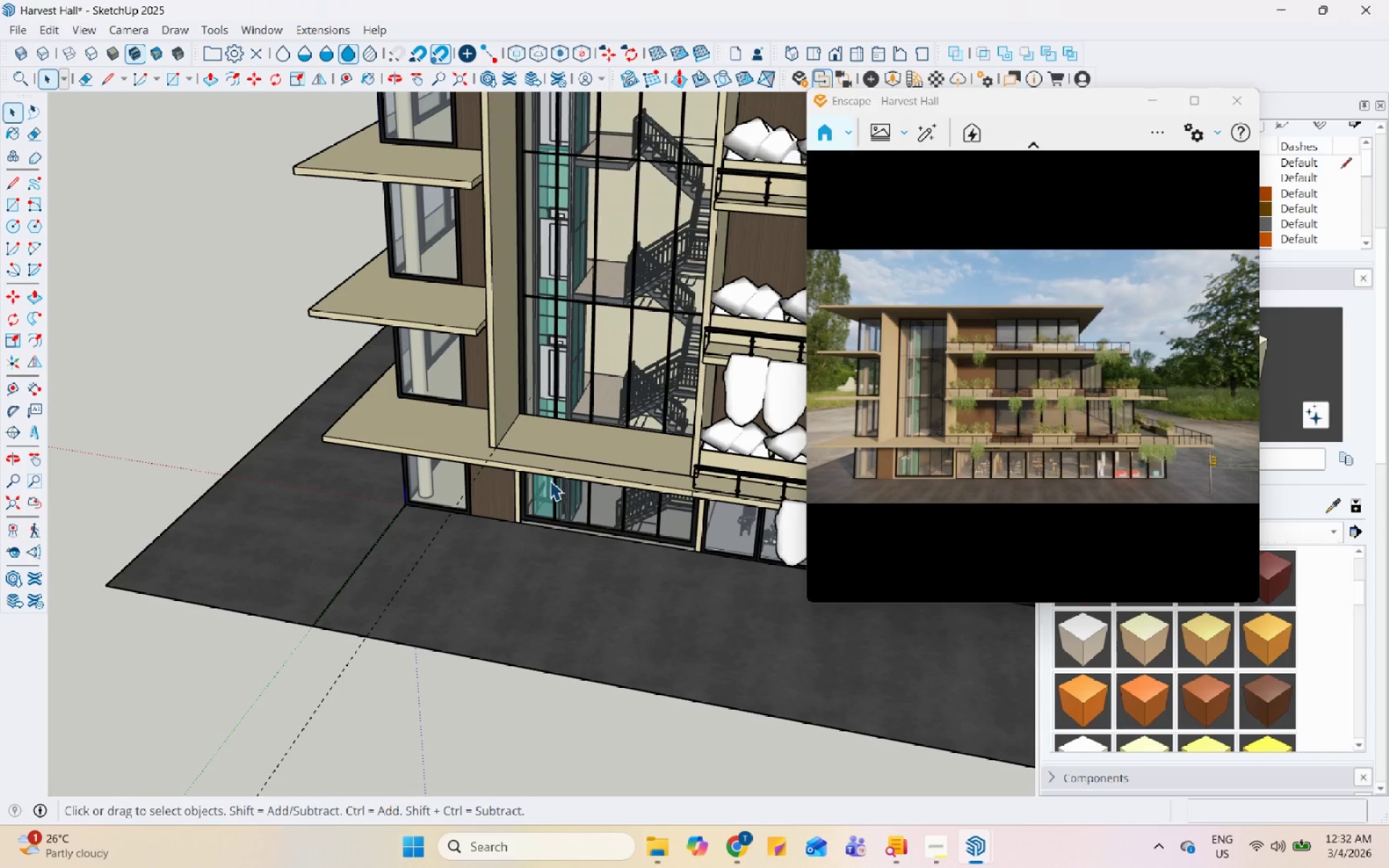 
wait(5.69)
 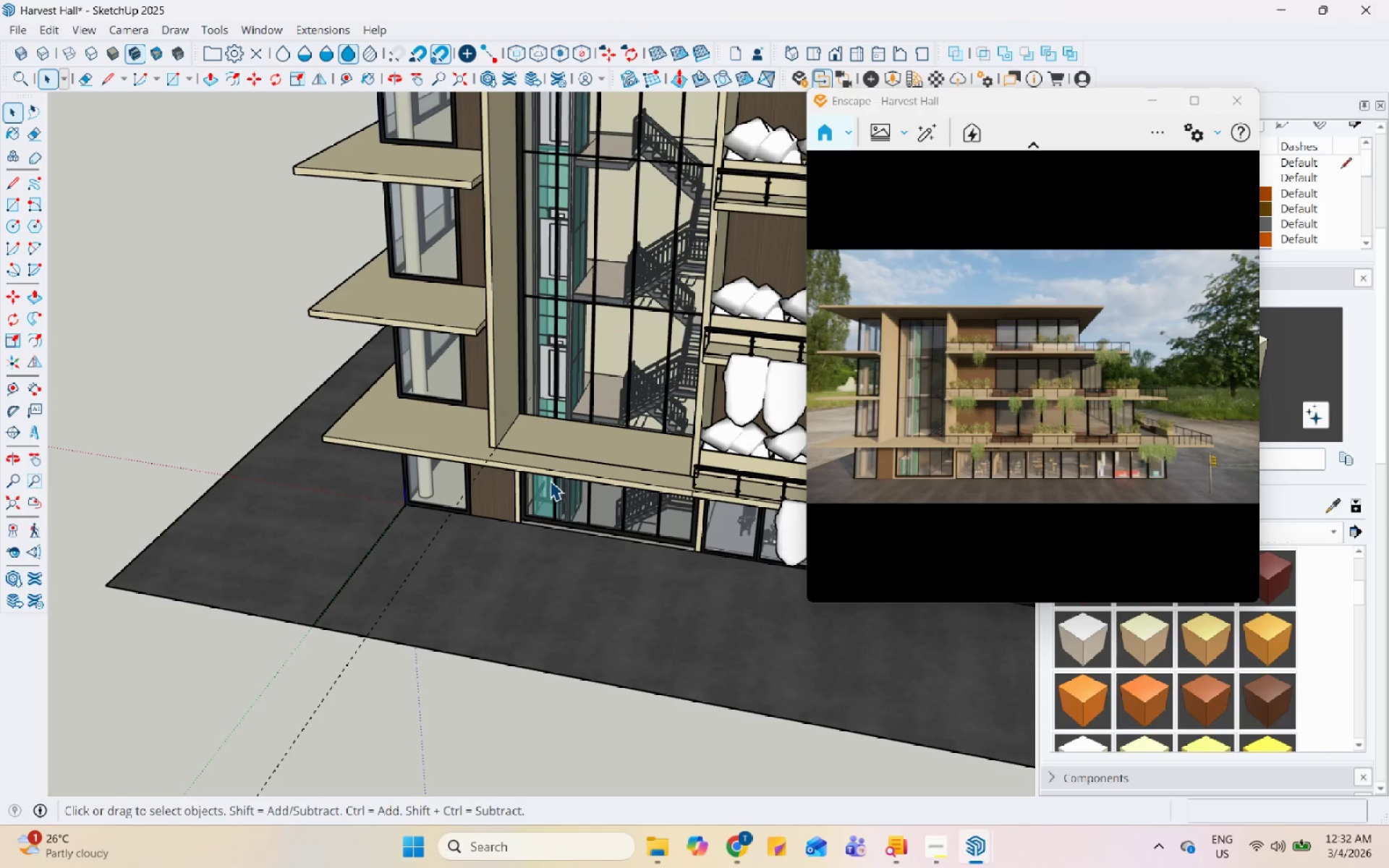 
left_click([1331, 503])
 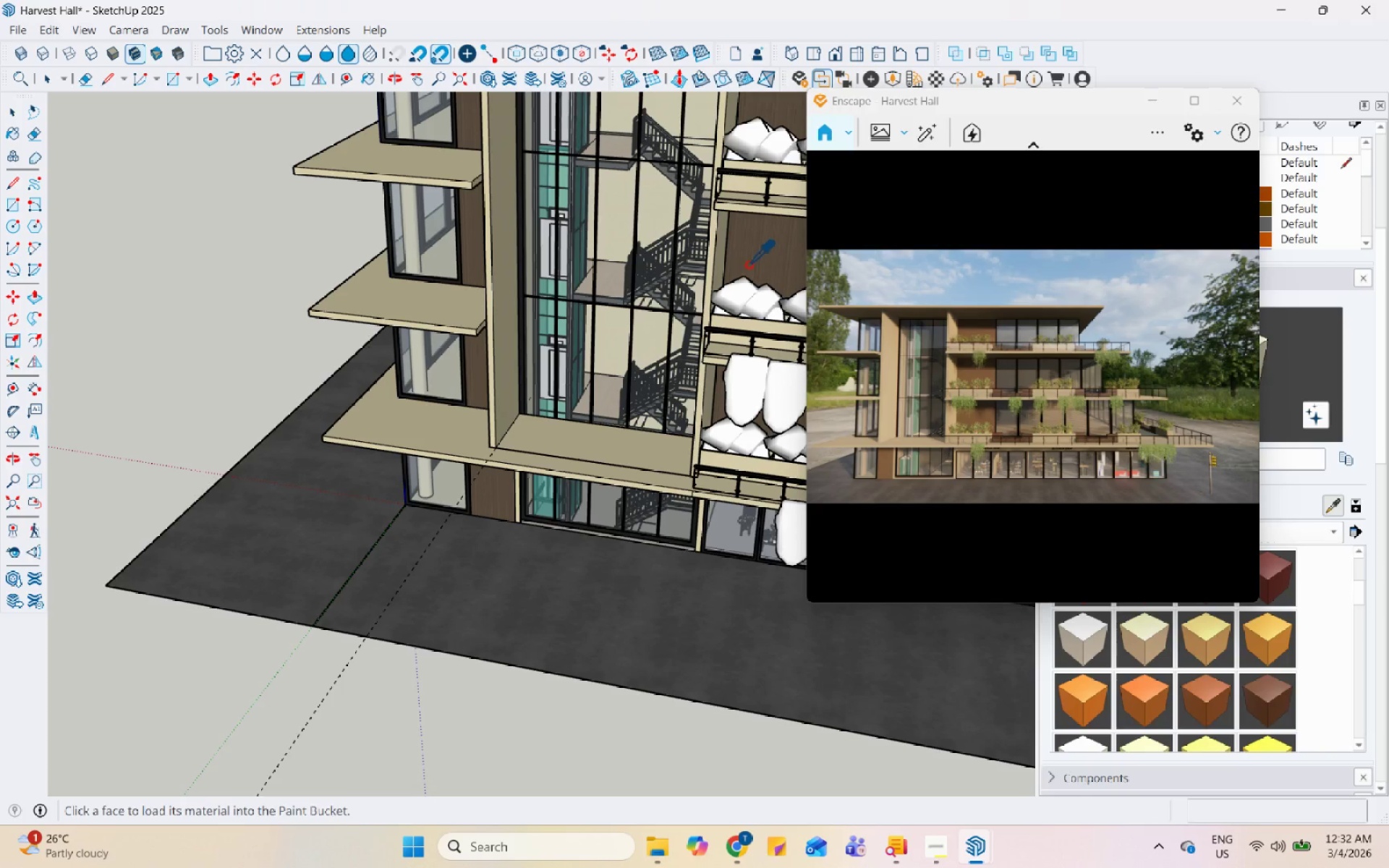 
double_click([708, 259])
 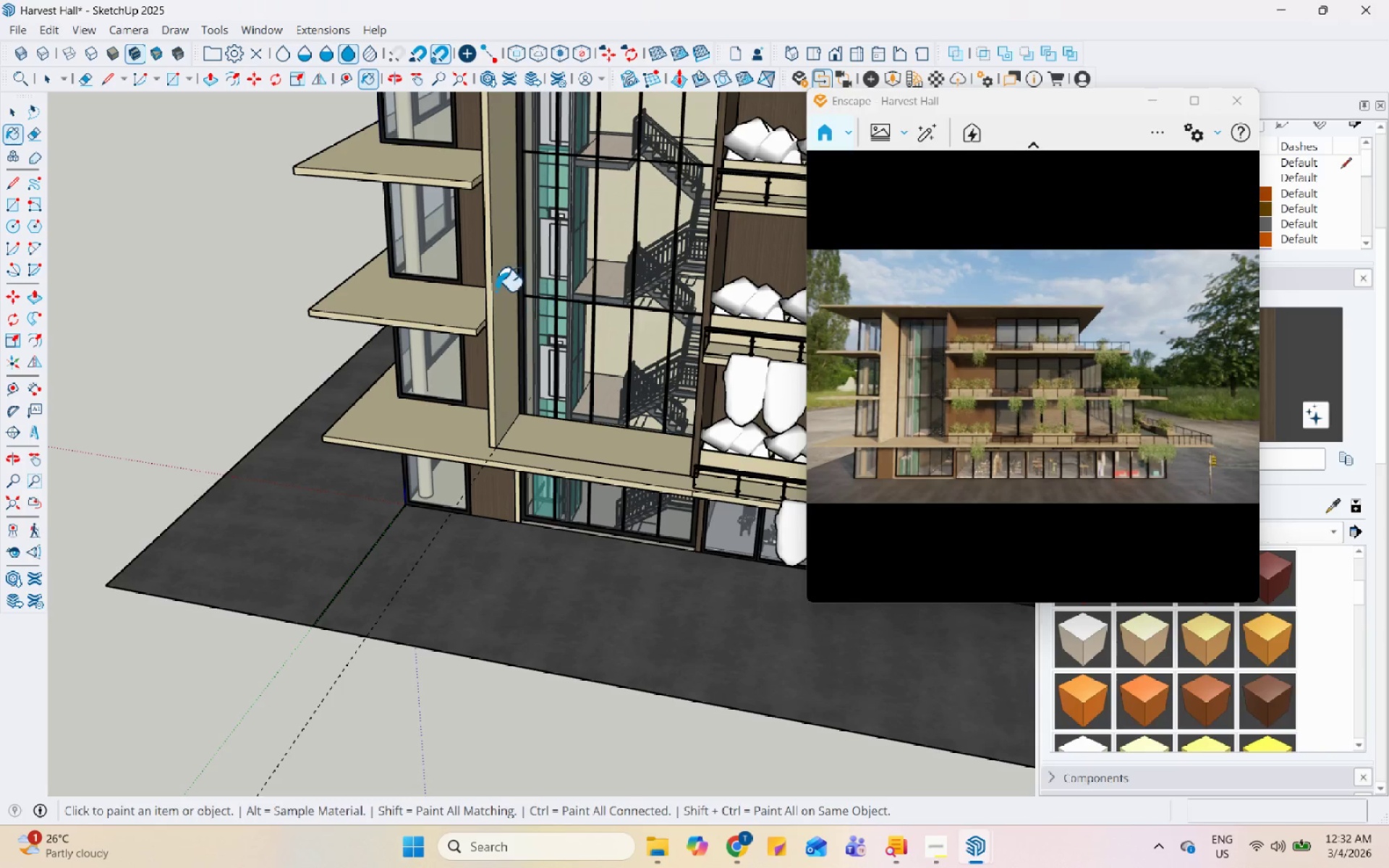 
left_click([499, 282])
 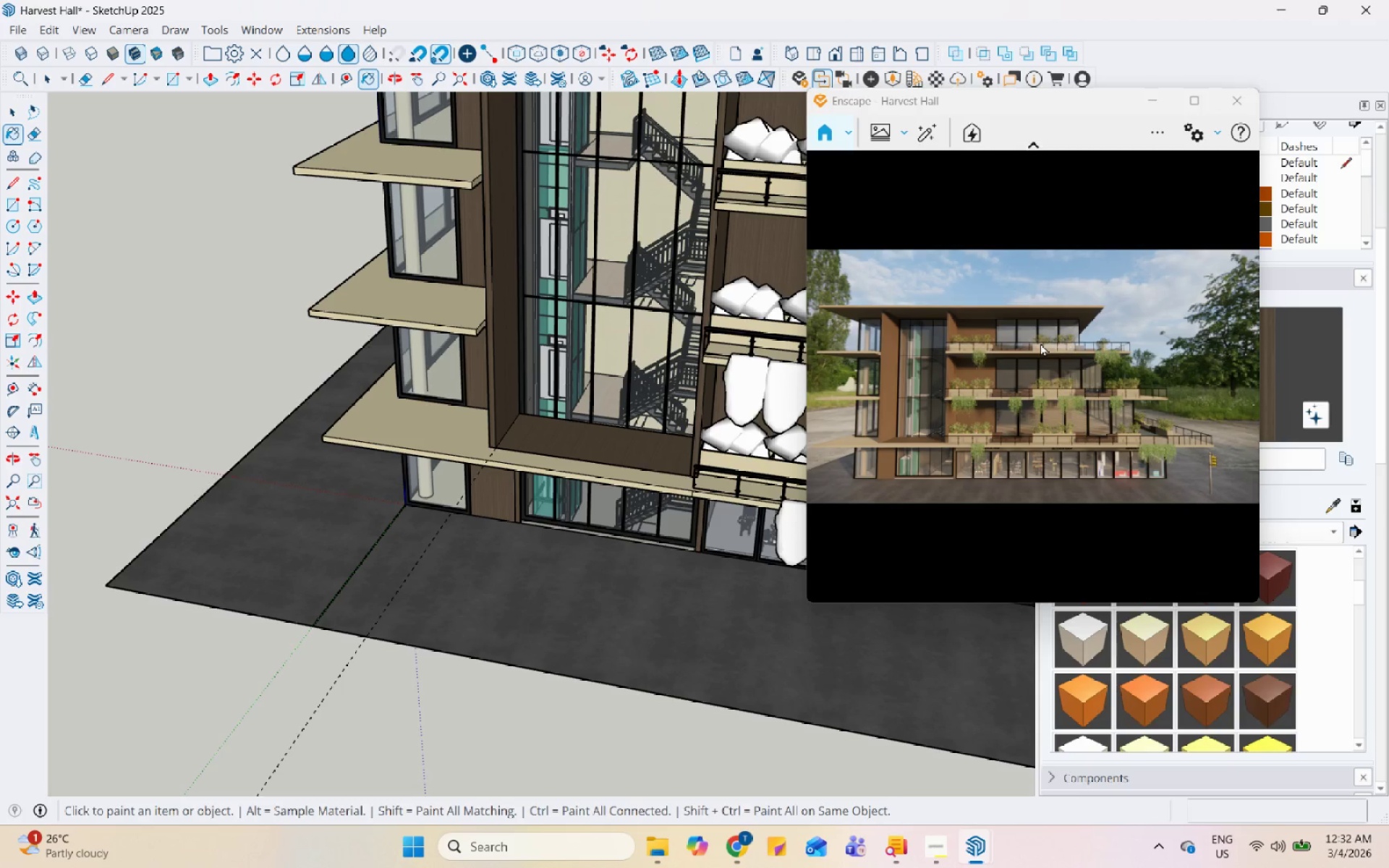 
wait(5.76)
 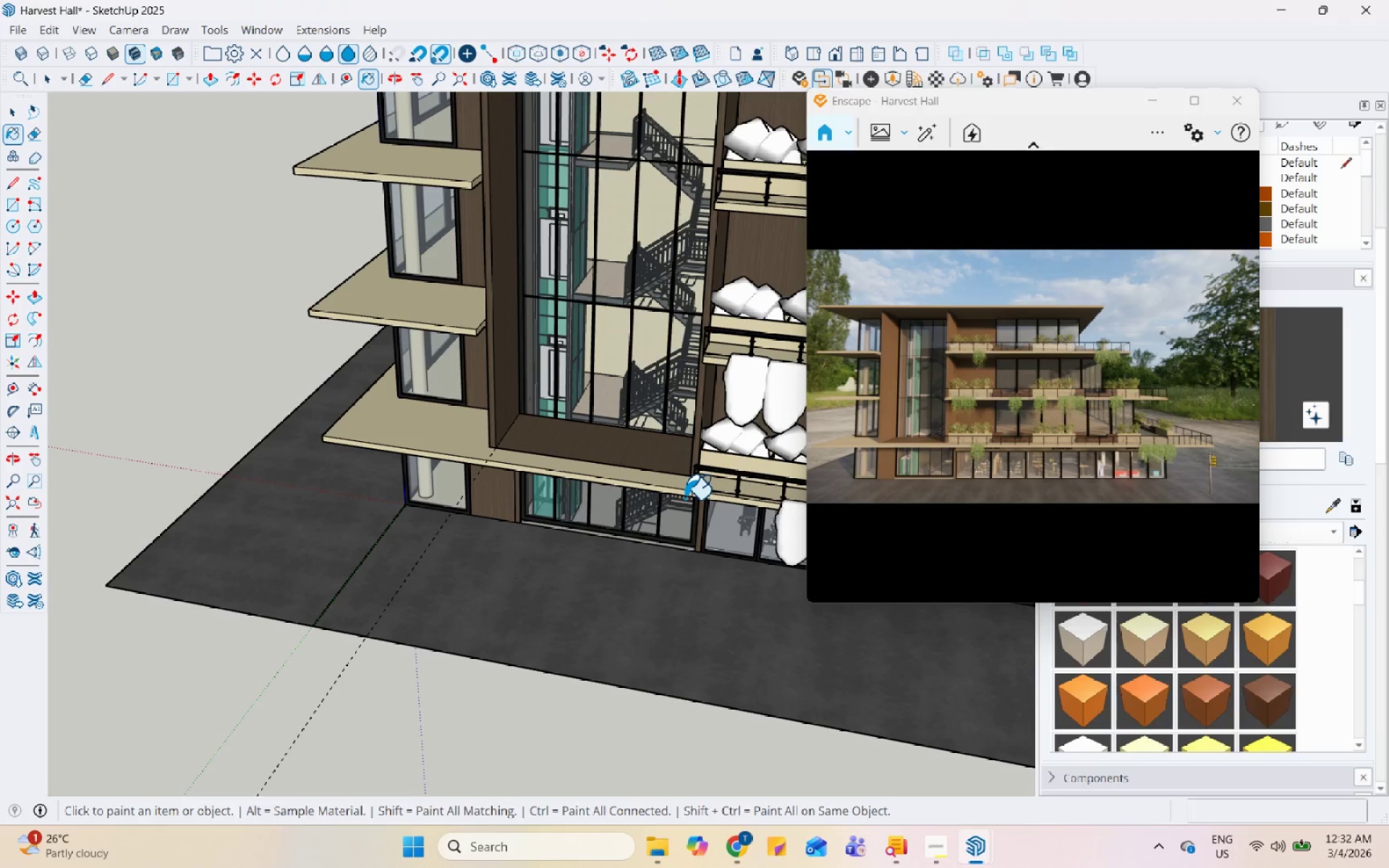 
left_click([889, 124])
 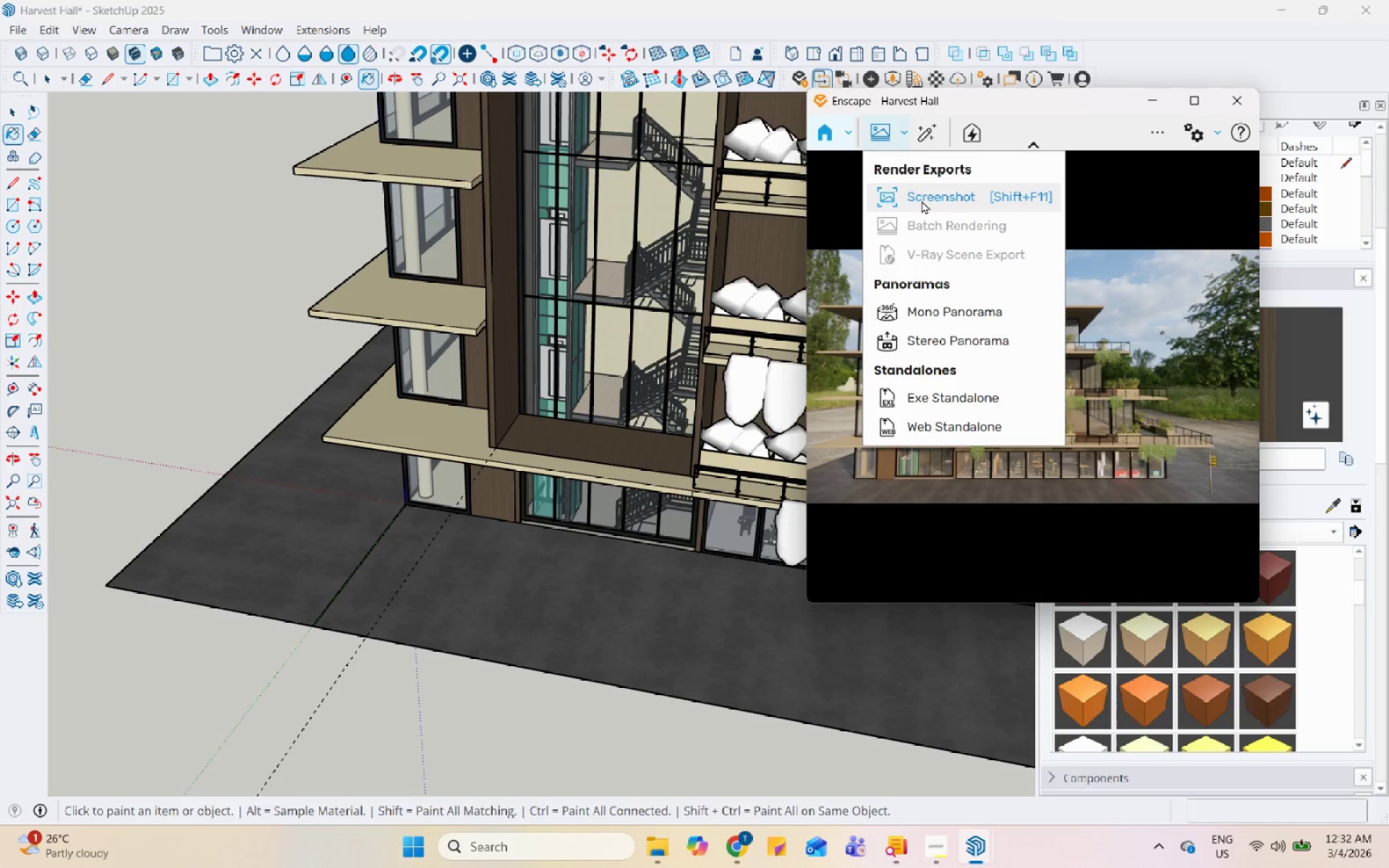 
left_click([923, 200])
 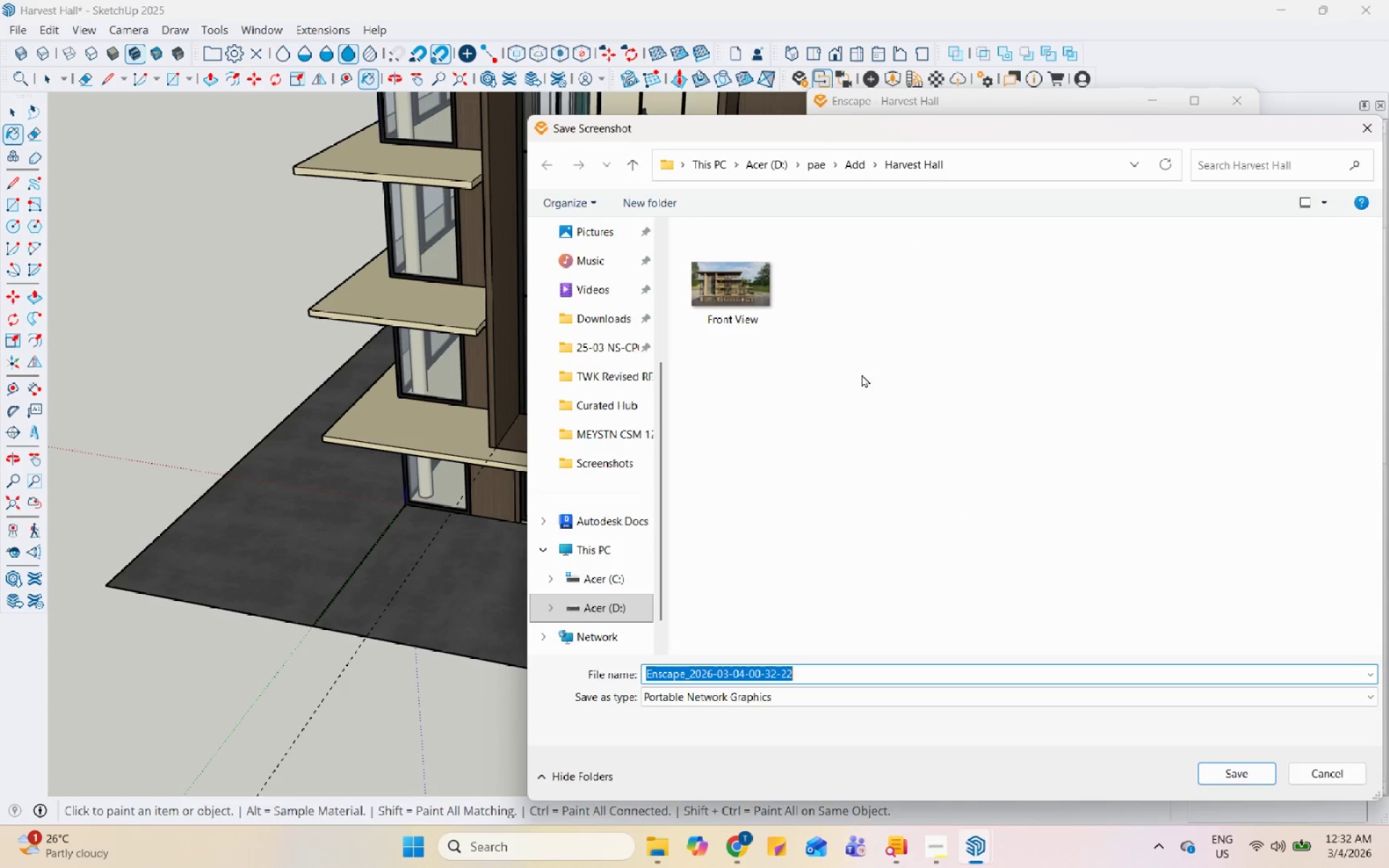 
left_click([720, 285])
 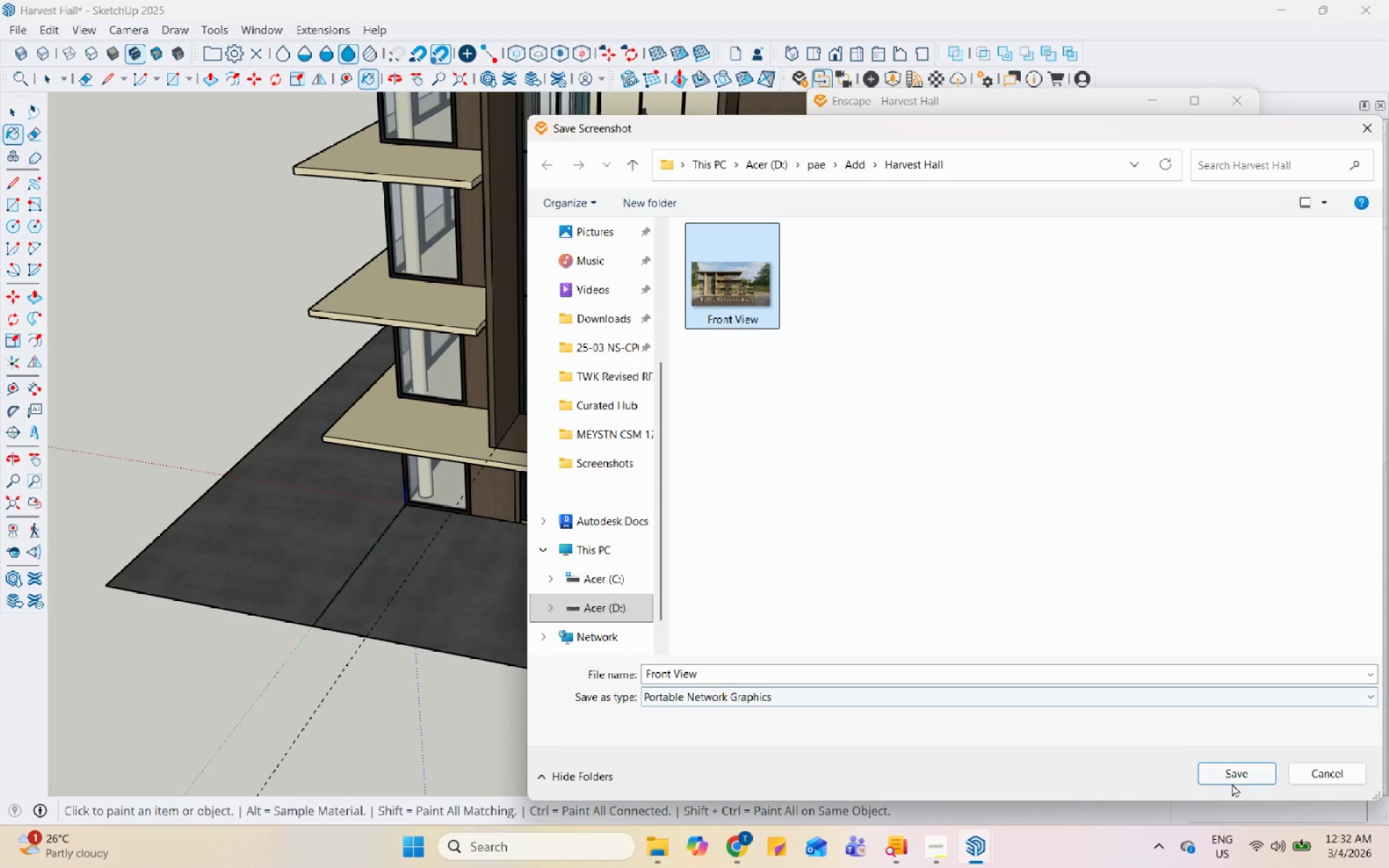 
left_click([1239, 770])
 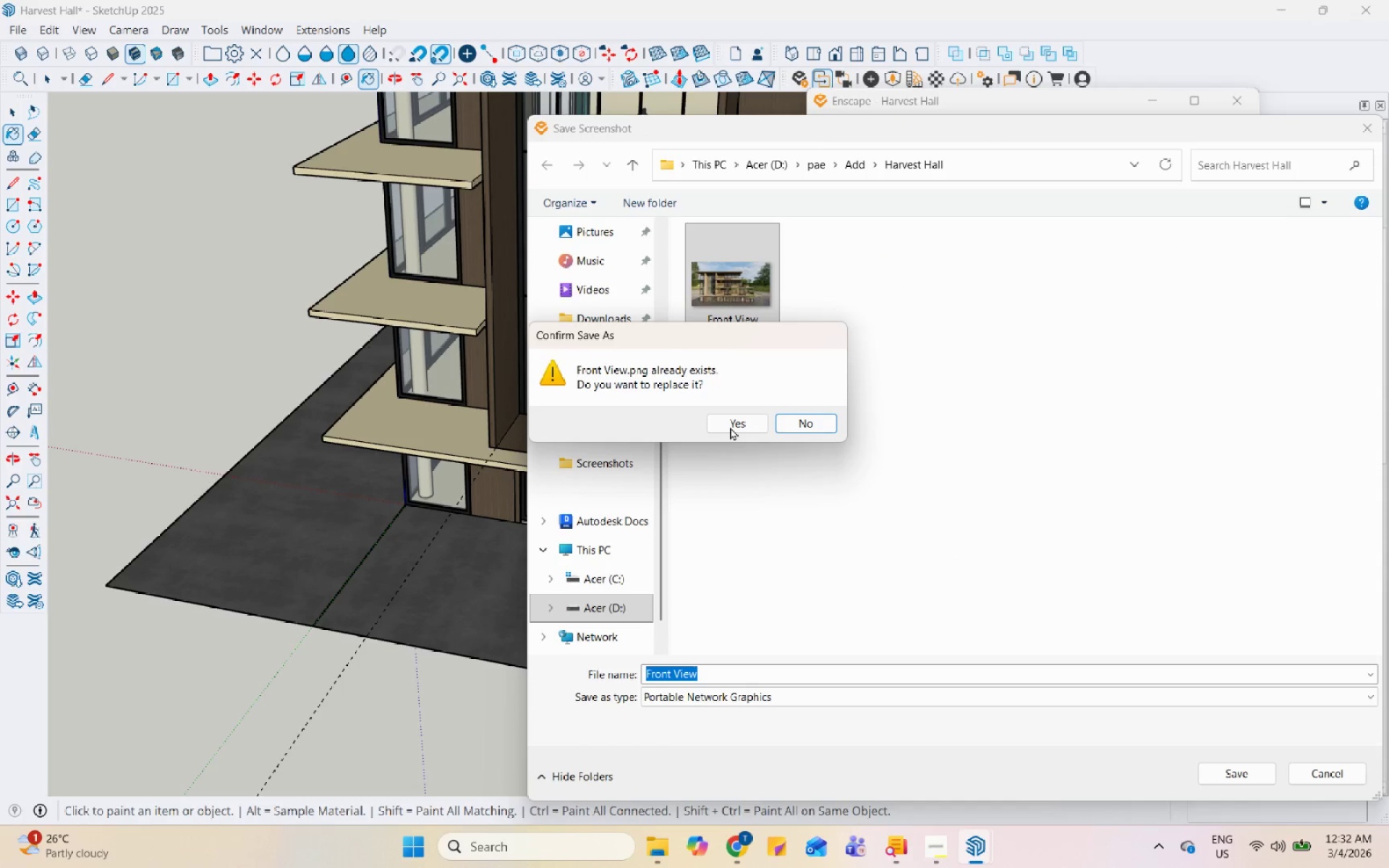 
left_click([723, 427])
 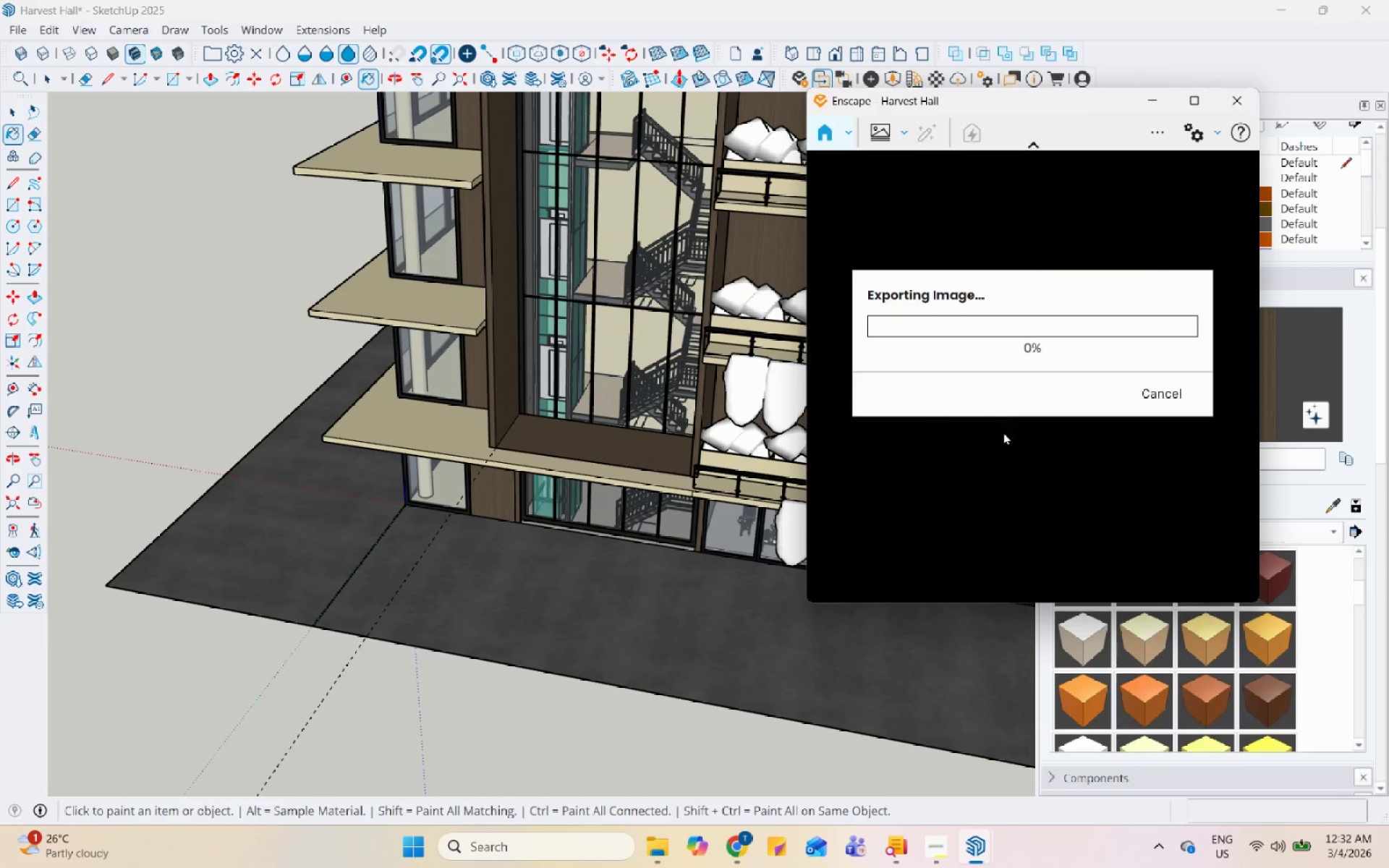 
mouse_move([1040, 413])
 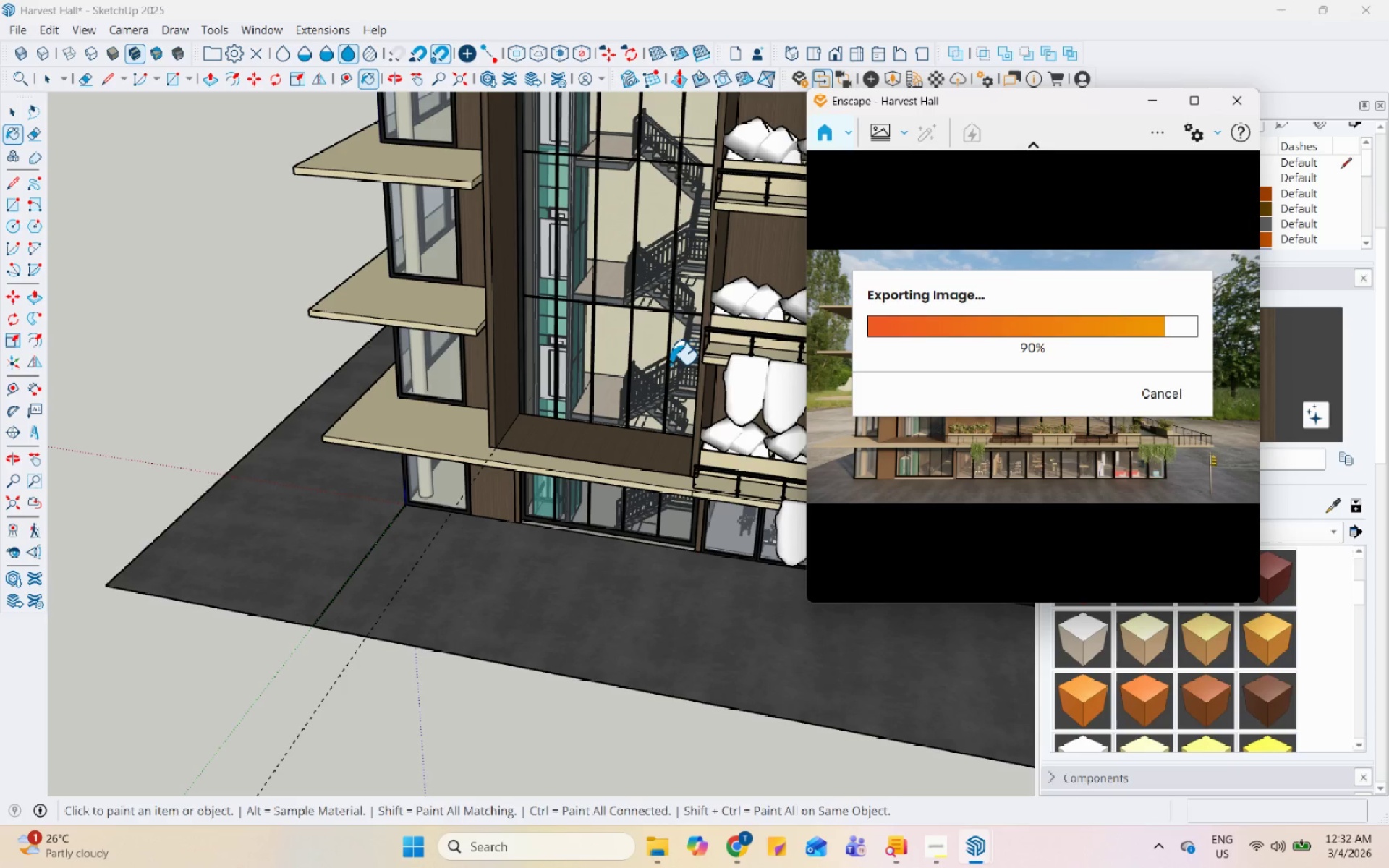 
wait(18.2)
 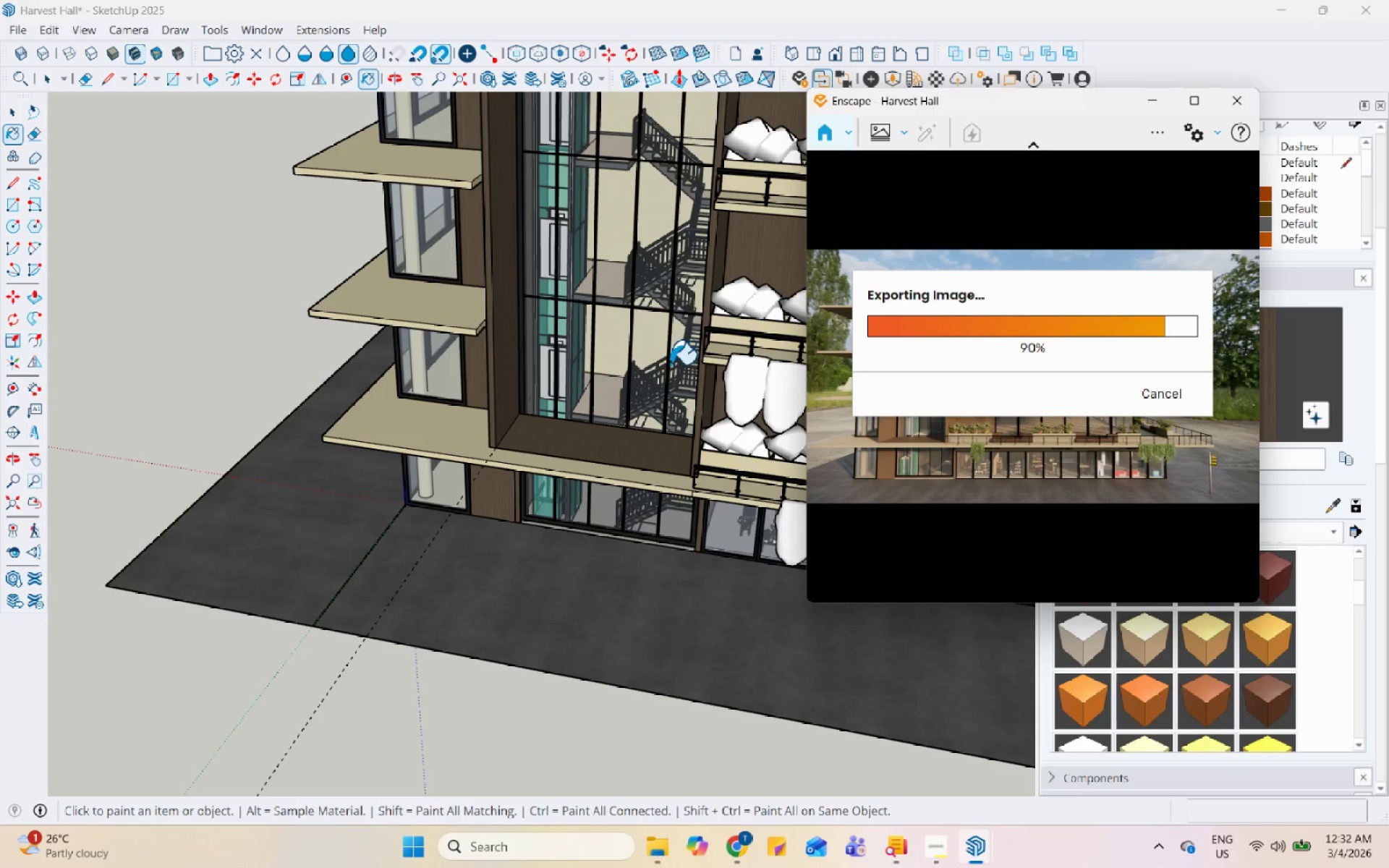 
scroll: coordinate [1032, 403], scroll_direction: up, amount: 5.0
 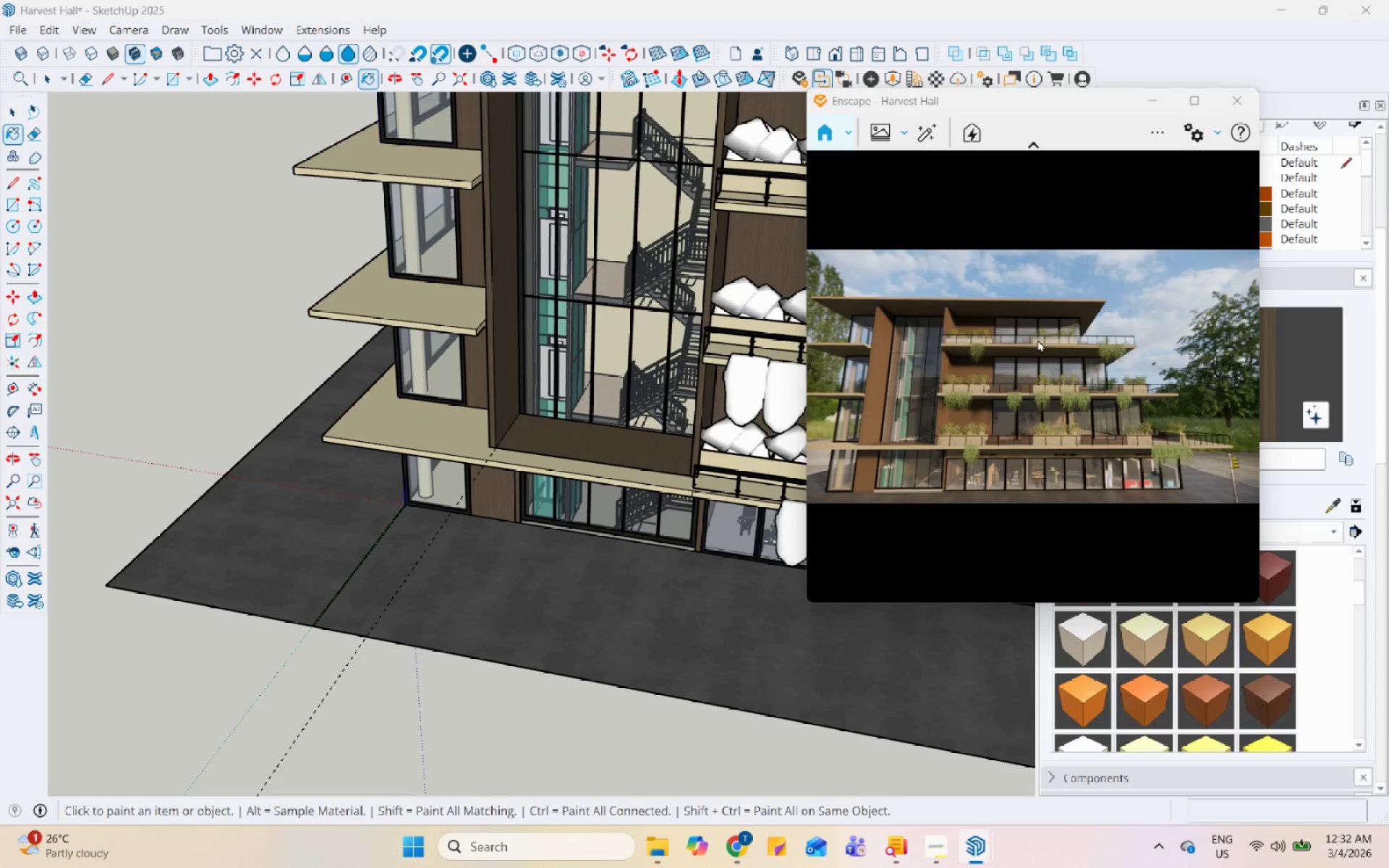 
scroll: coordinate [929, 447], scroll_direction: down, amount: 6.0
 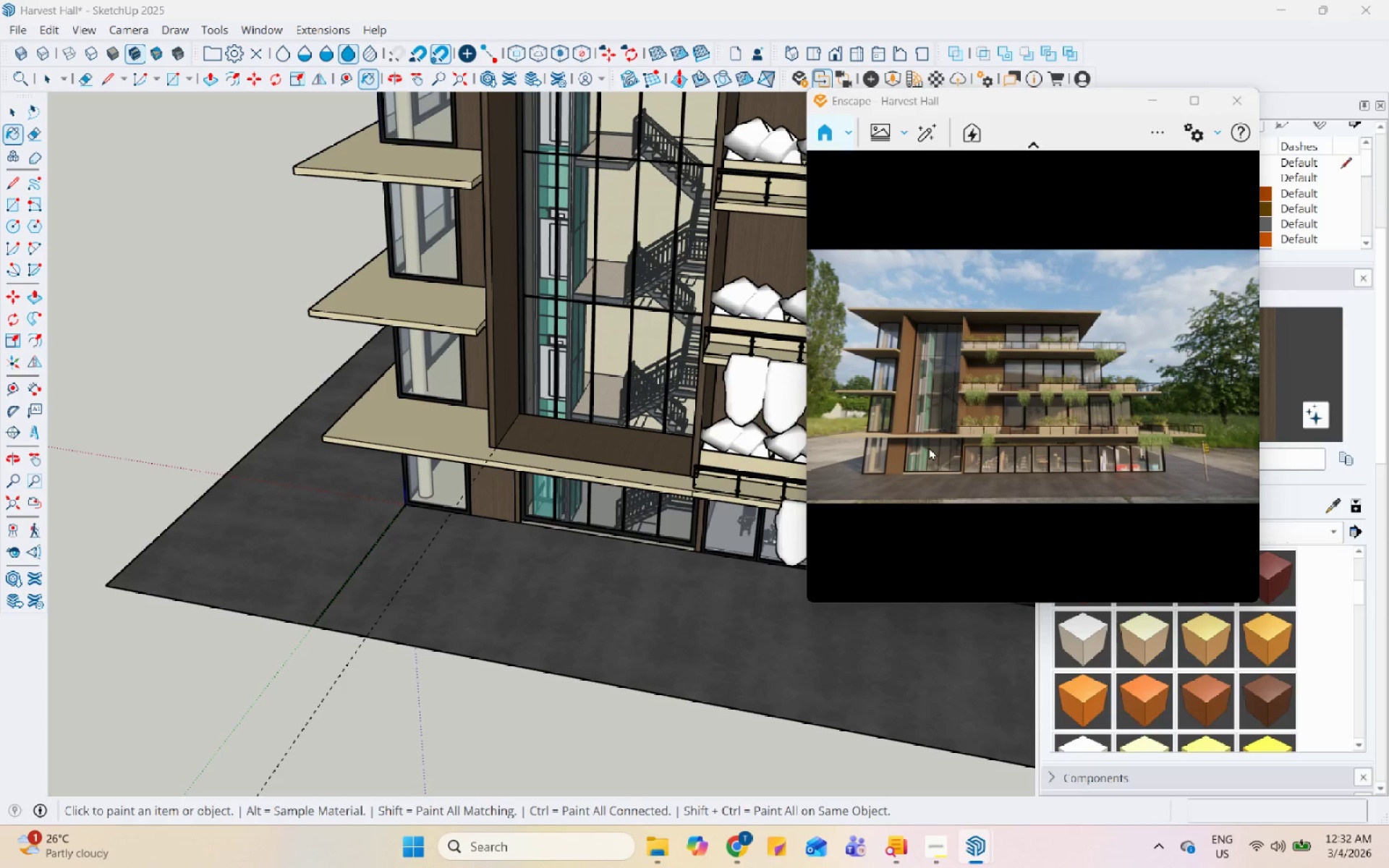 
scroll: coordinate [929, 447], scroll_direction: up, amount: 3.0
 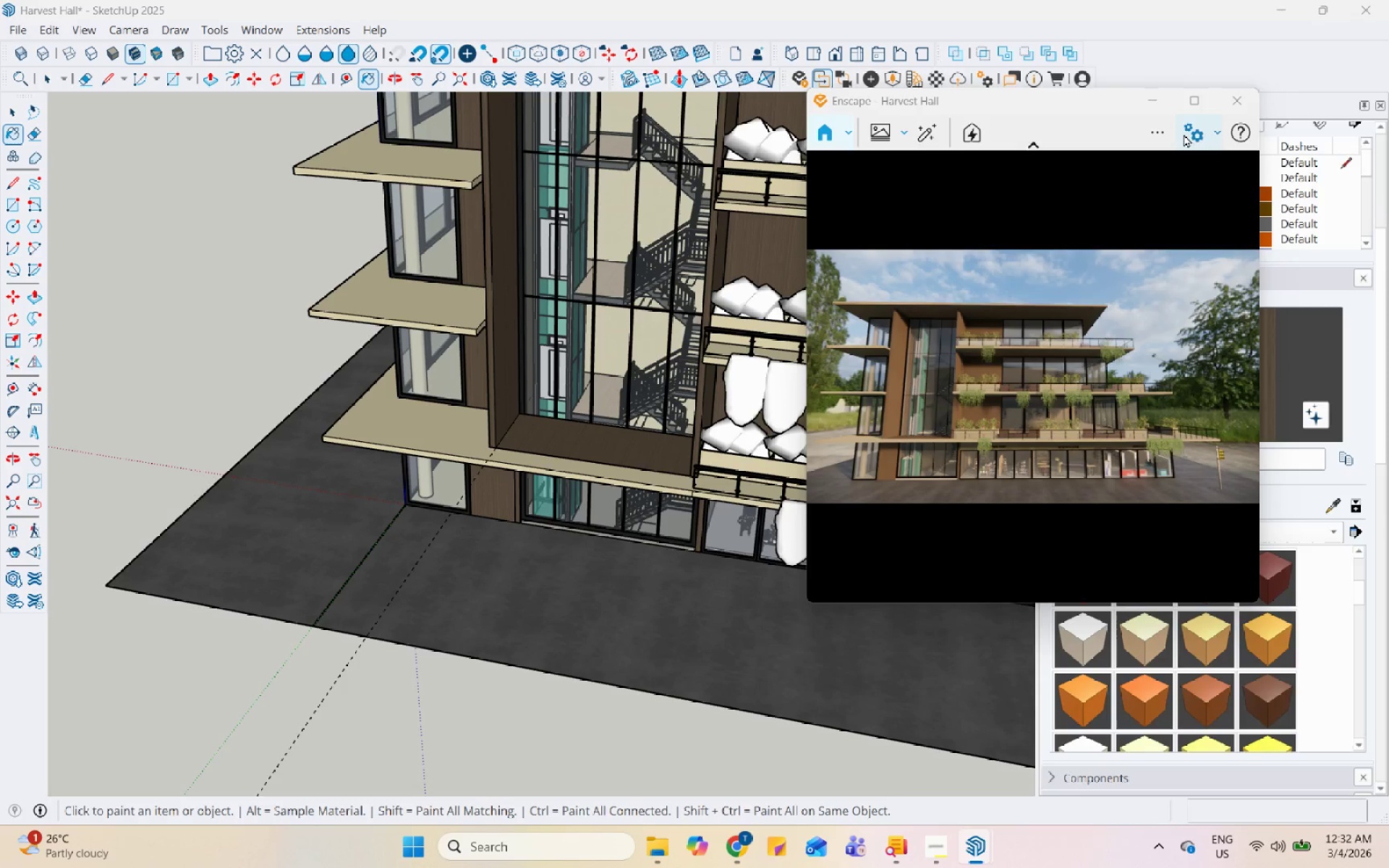 
double_click([1206, 161])
 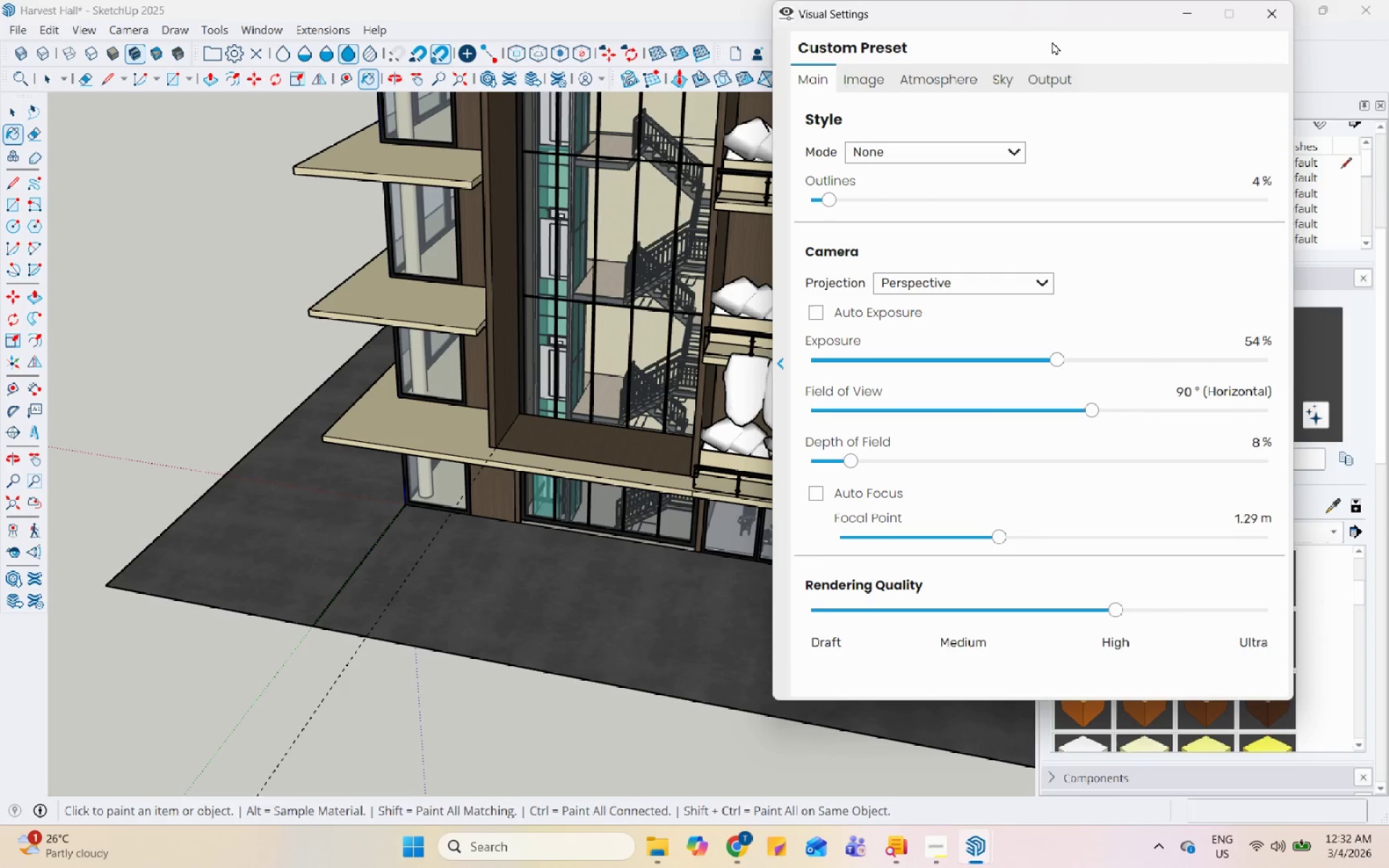 
left_click_drag(start_coordinate=[1065, 19], to_coordinate=[344, 68])
 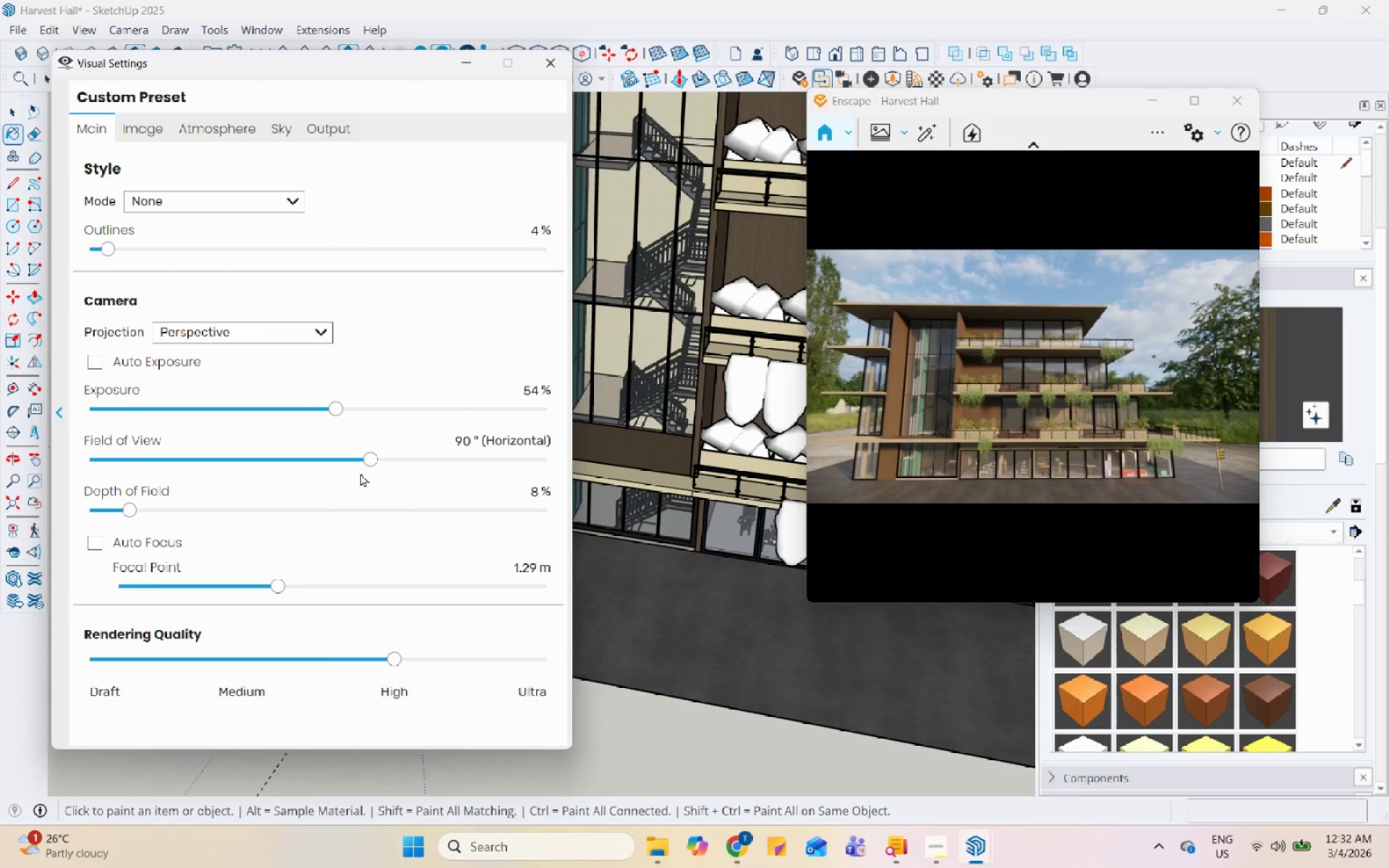 
left_click_drag(start_coordinate=[369, 463], to_coordinate=[312, 466])
 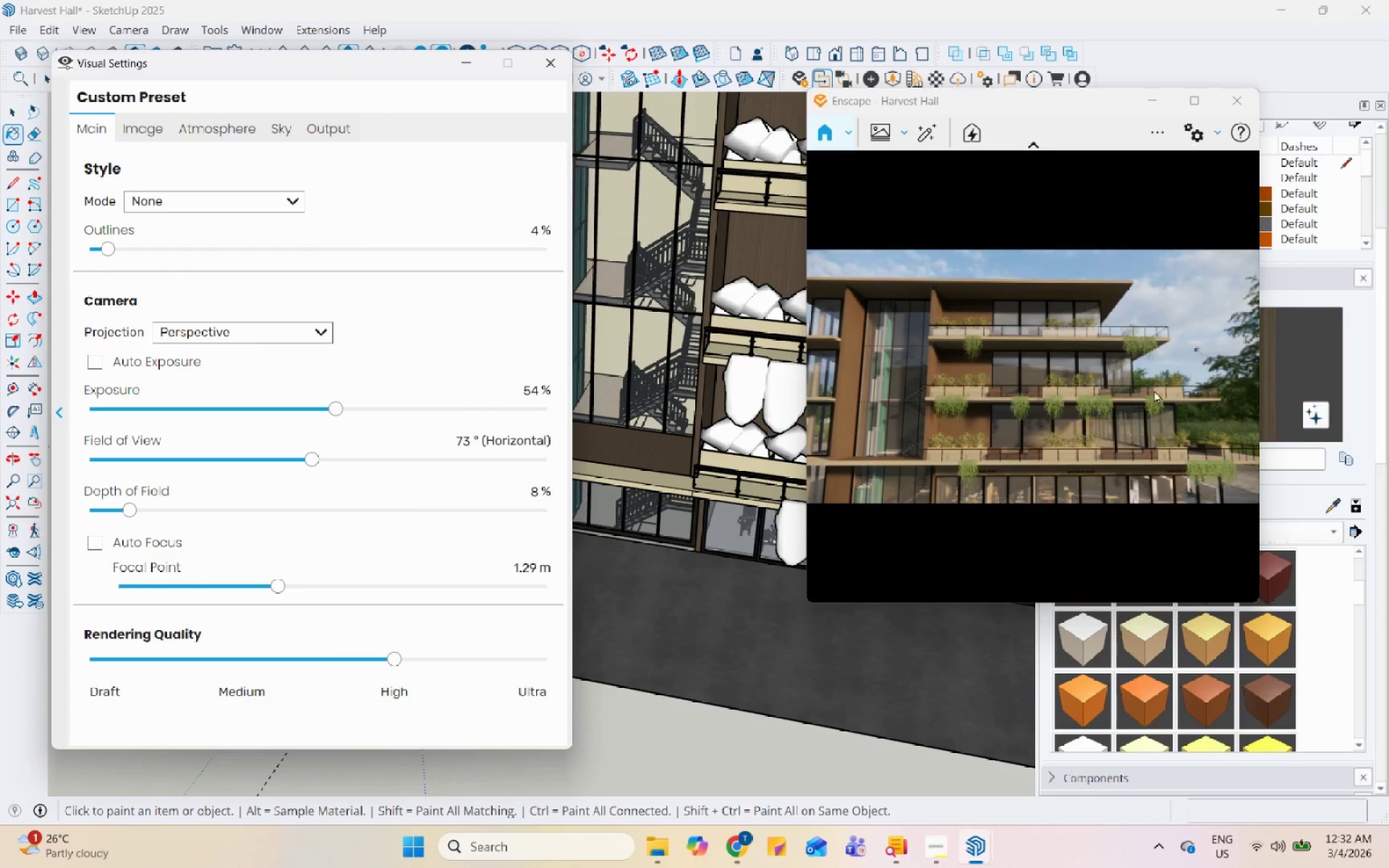 
scroll: coordinate [1155, 389], scroll_direction: down, amount: 13.0
 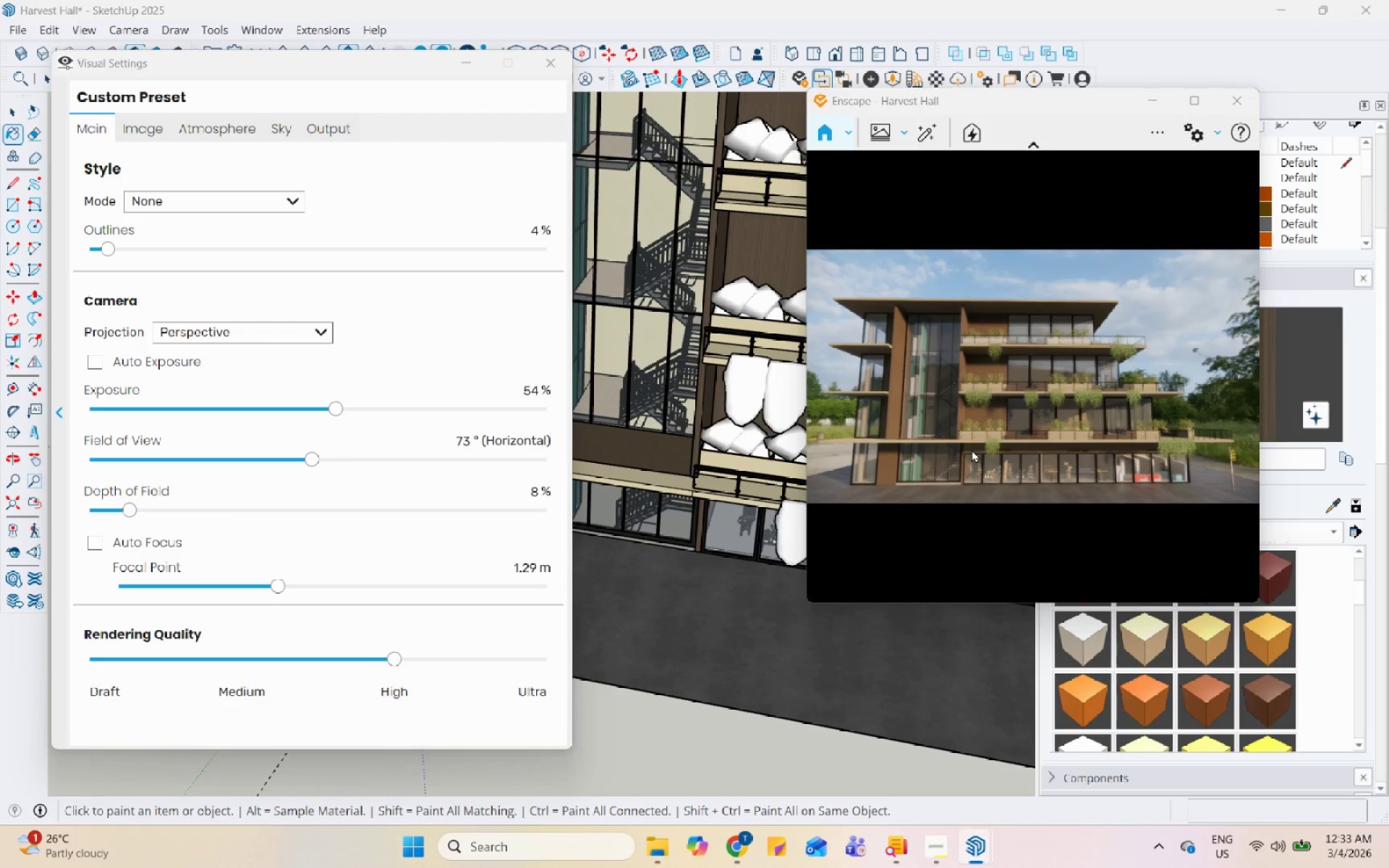 
left_click_drag(start_coordinate=[972, 451], to_coordinate=[1030, 377])
 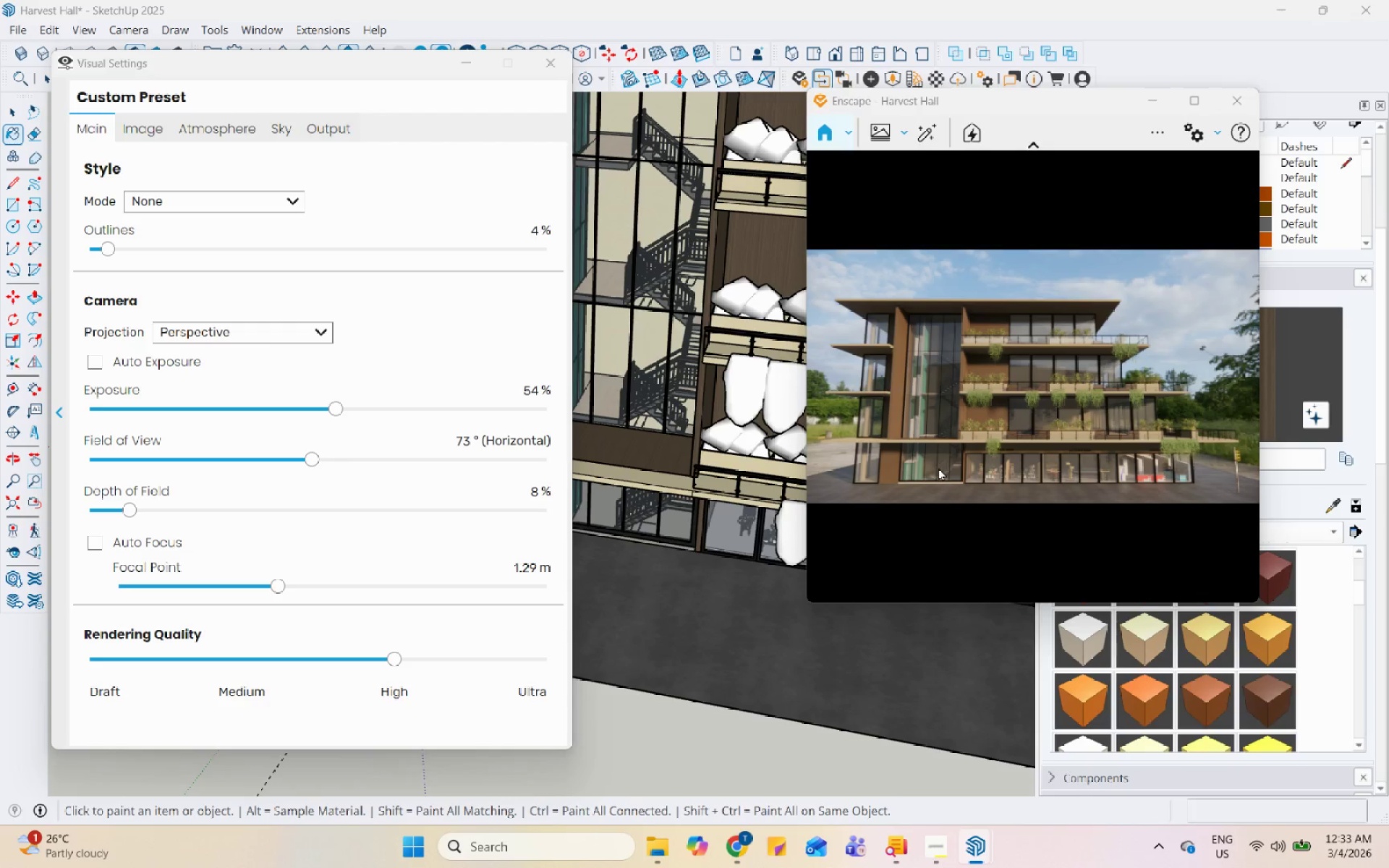 
wait(7.66)
 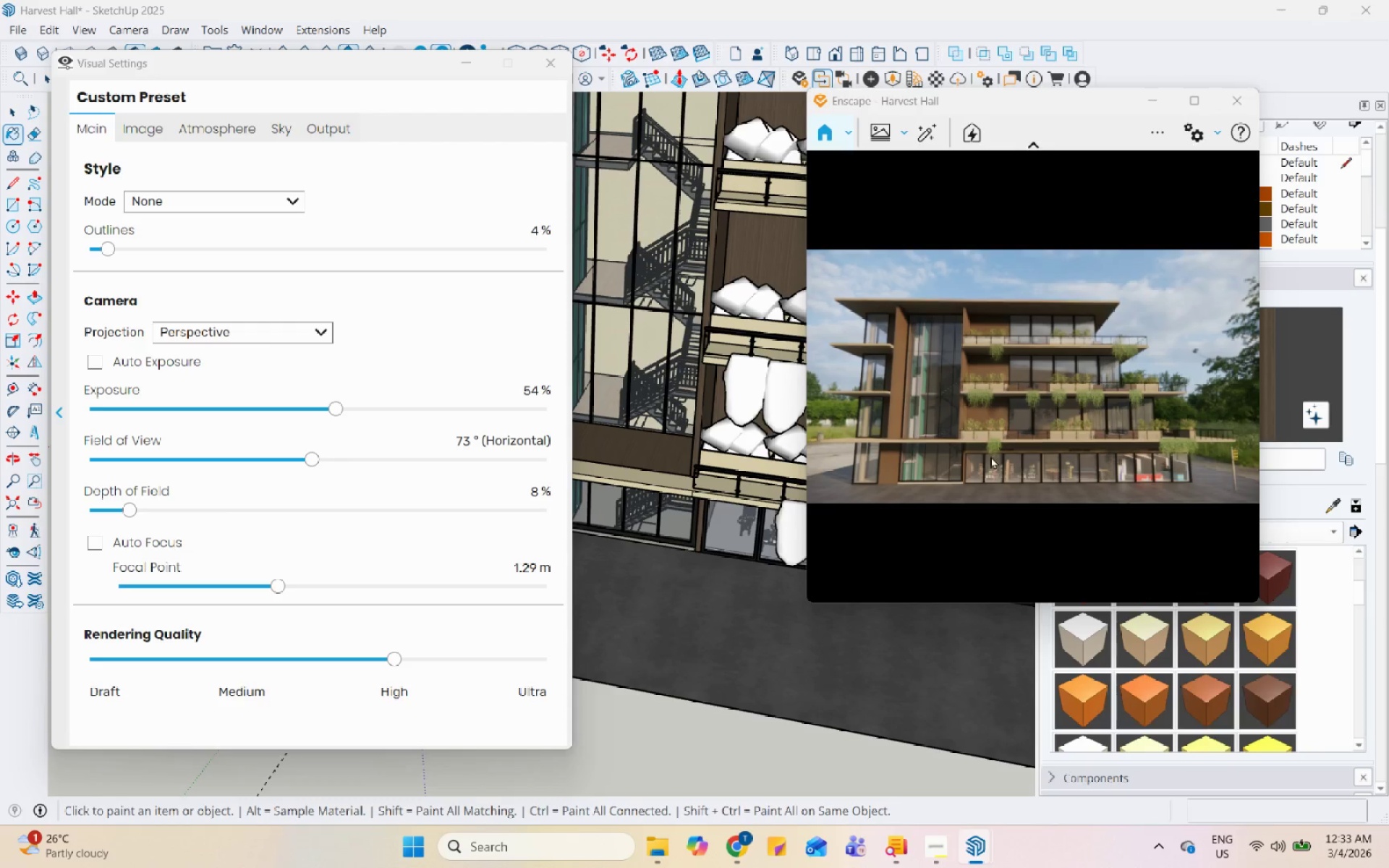 
left_click_drag(start_coordinate=[278, 581], to_coordinate=[344, 595])
 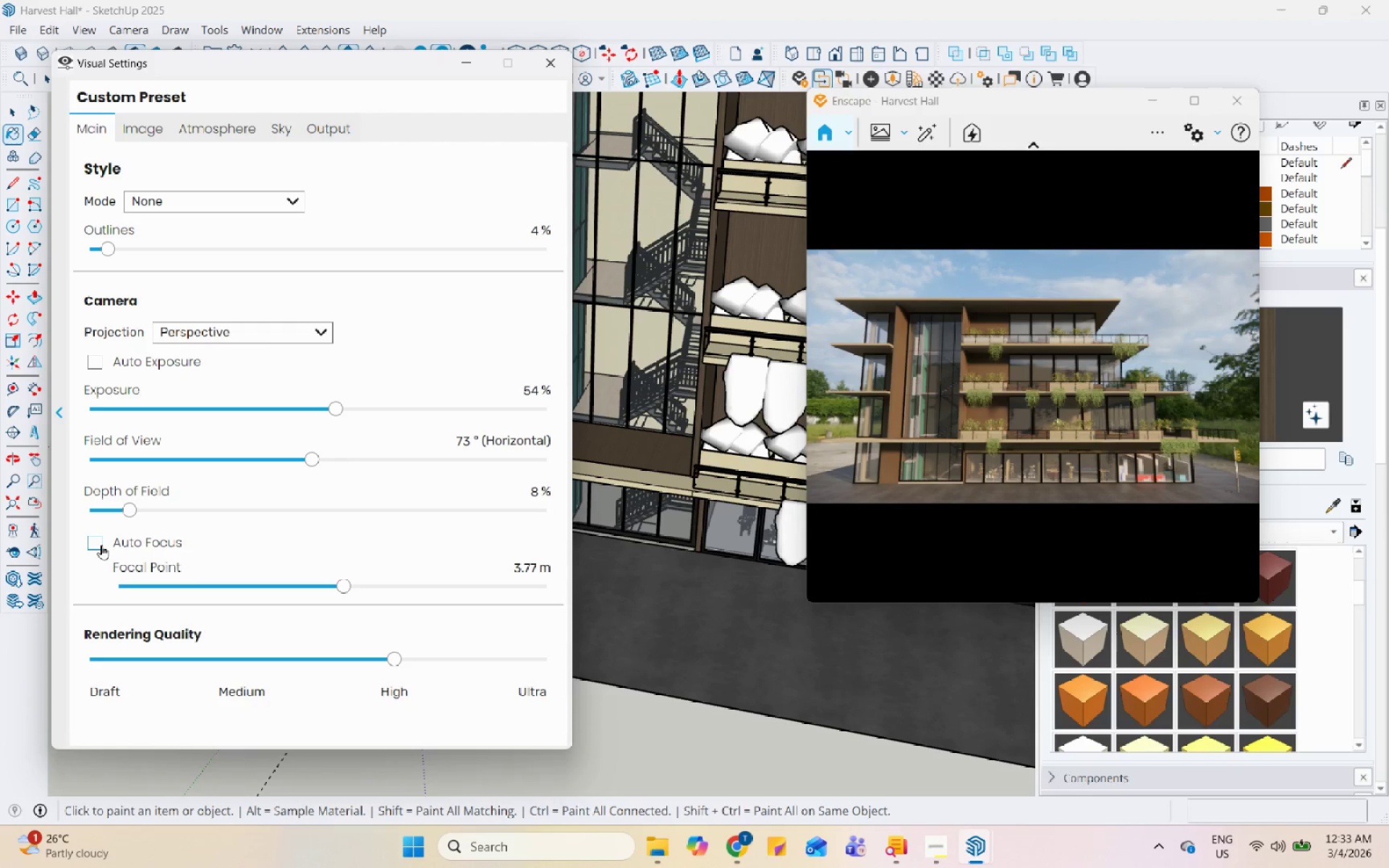 
left_click([101, 545])
 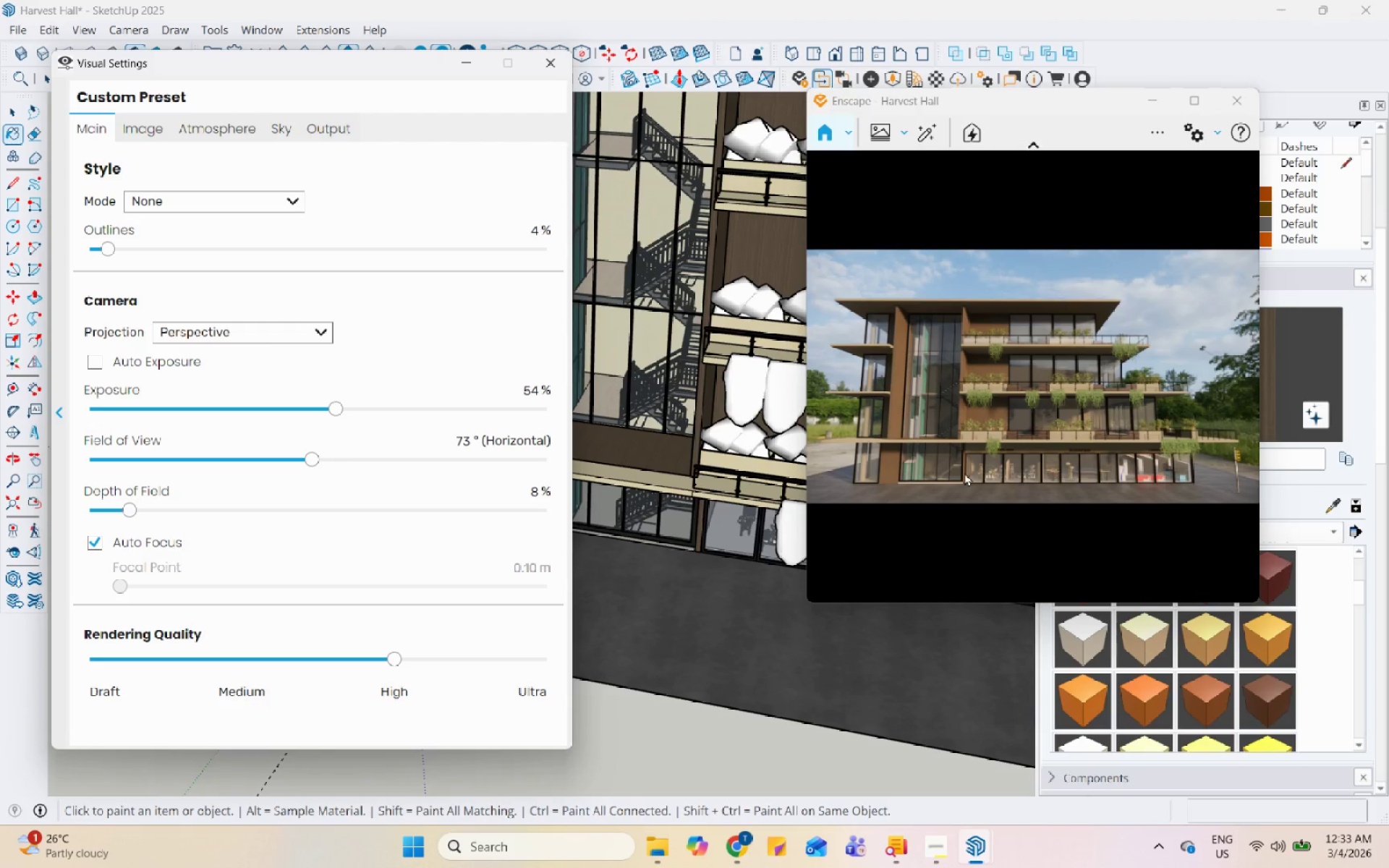 
left_click_drag(start_coordinate=[965, 472], to_coordinate=[1037, 379])
 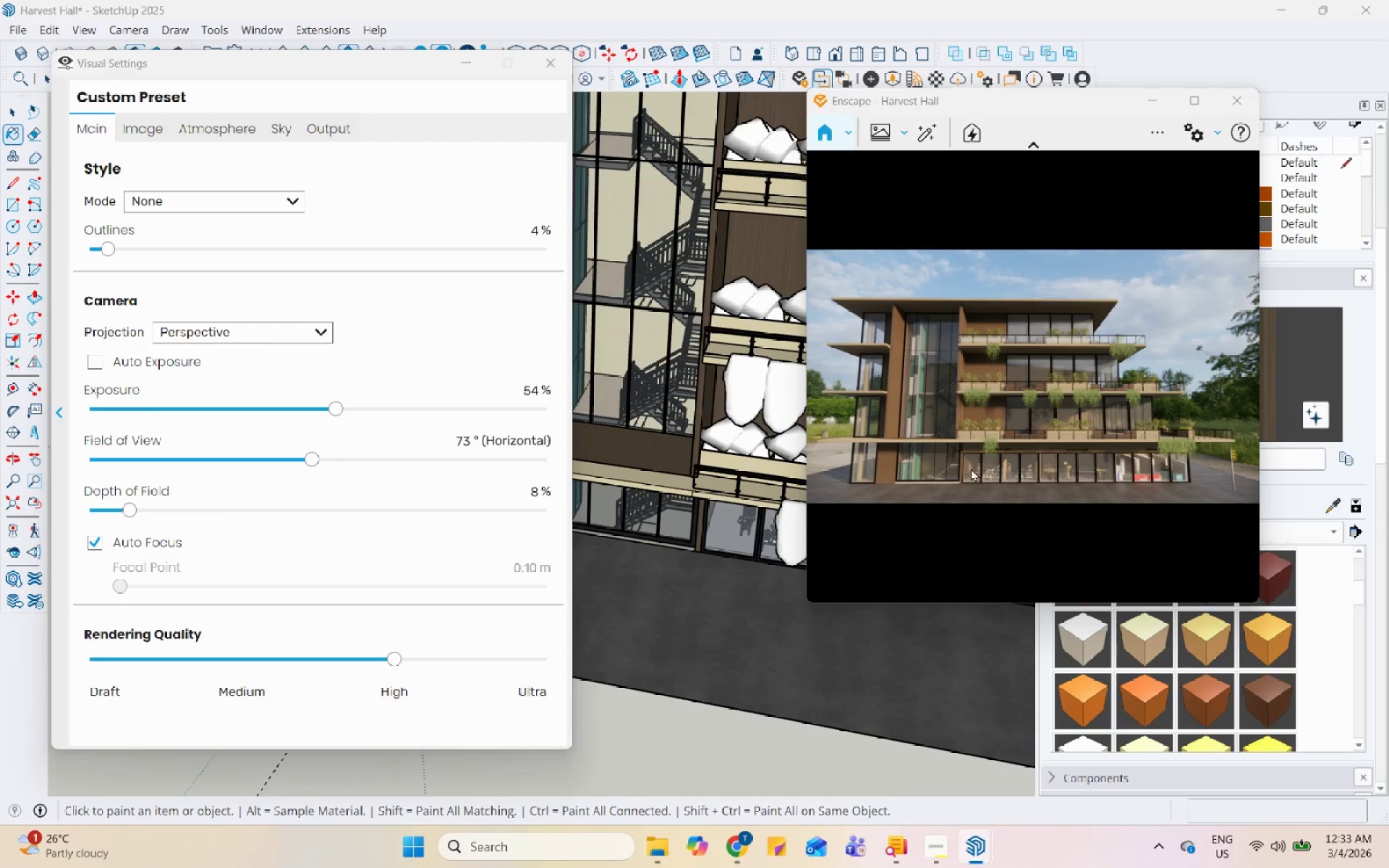 
left_click_drag(start_coordinate=[983, 461], to_coordinate=[1030, 378])
 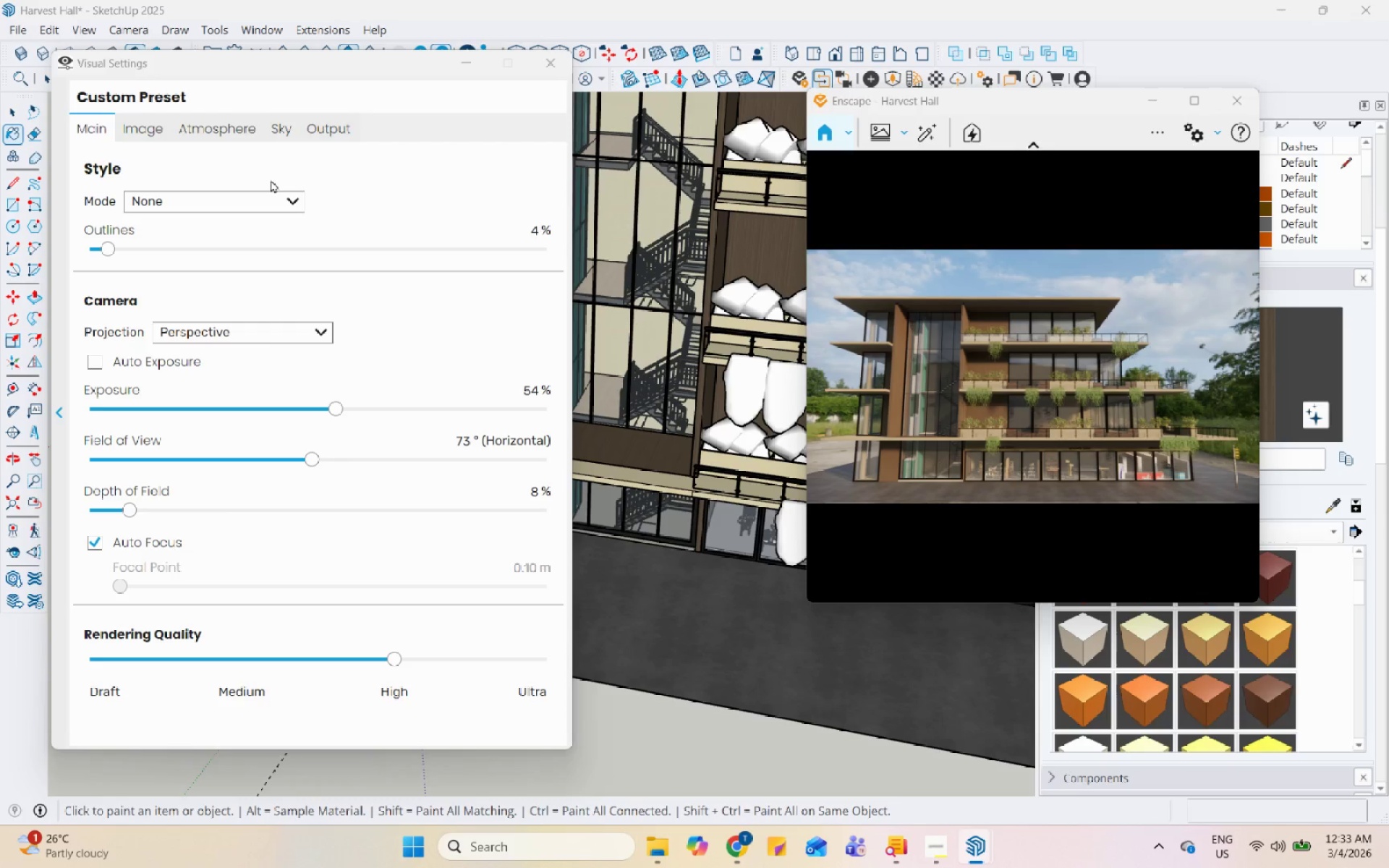 
left_click([880, 136])
 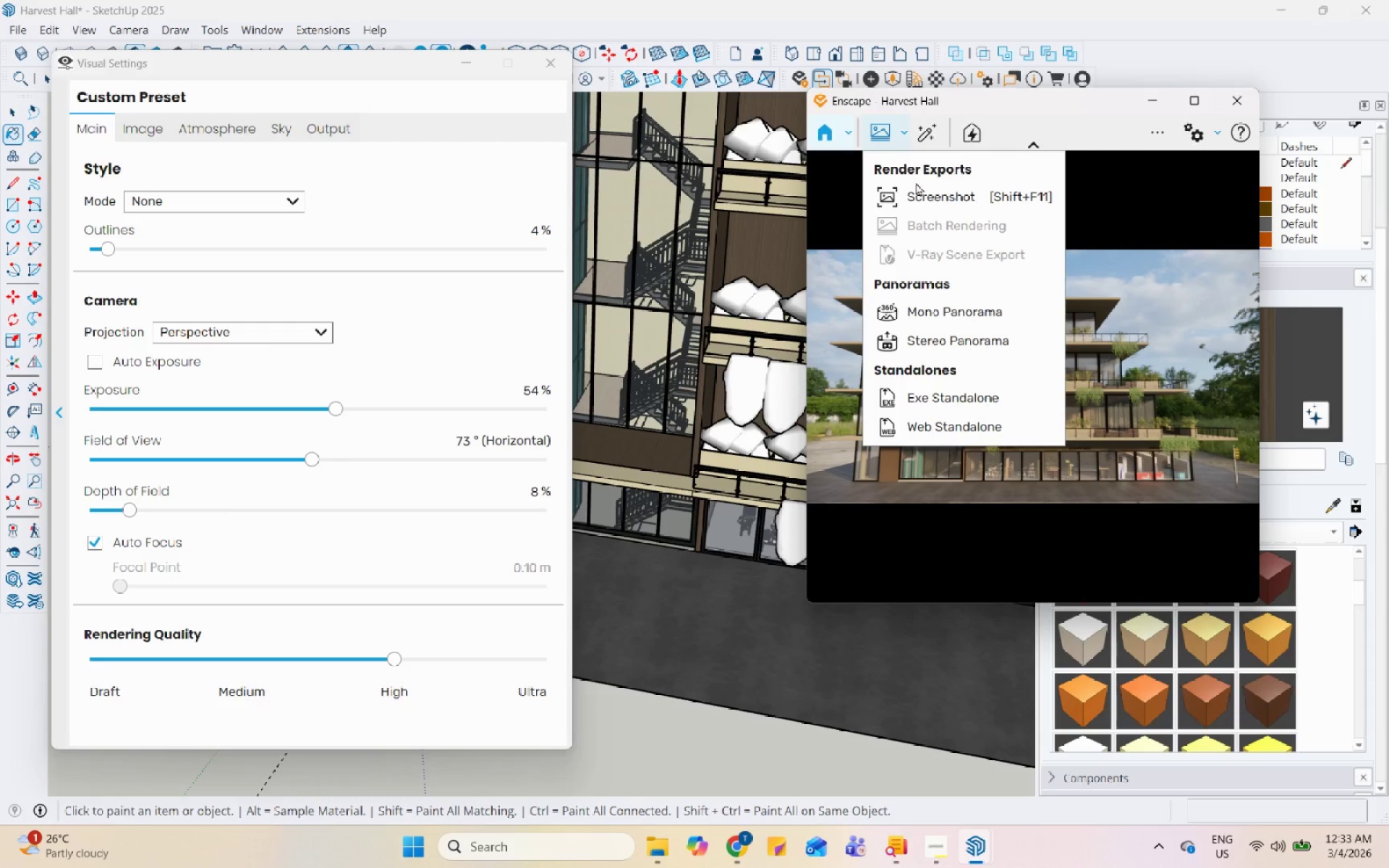 
left_click([919, 195])
 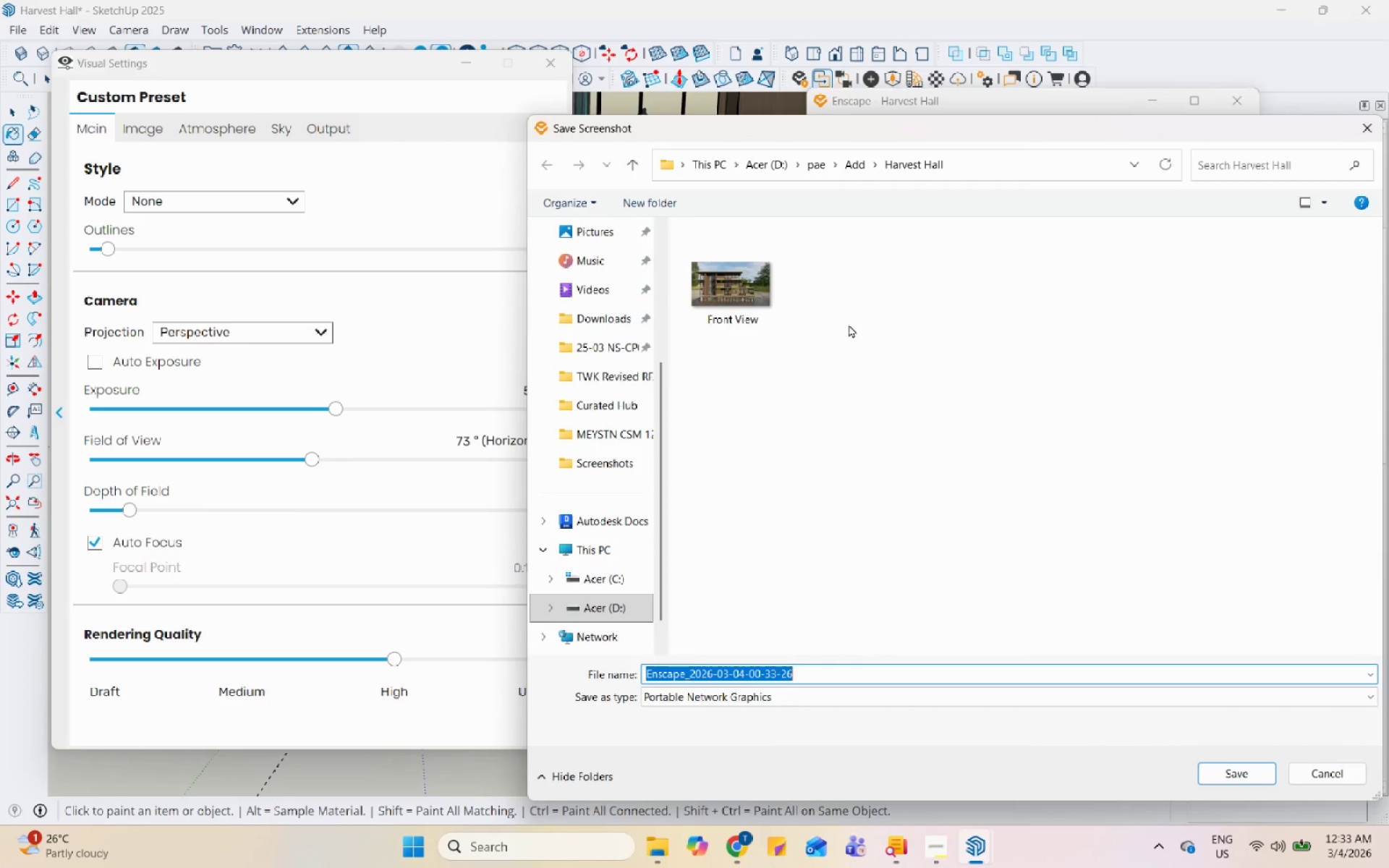 
left_click([767, 294])
 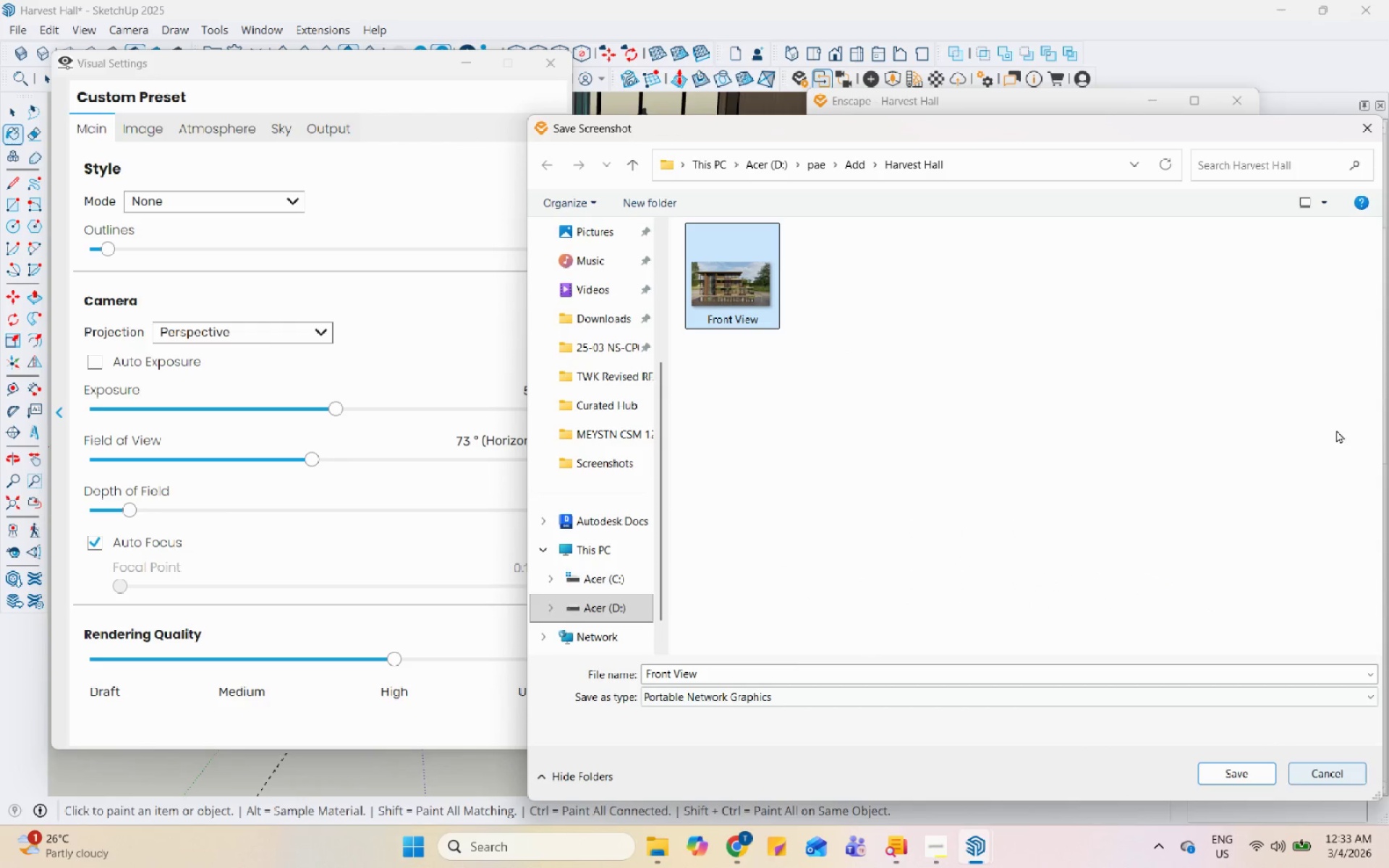 
left_click([1380, 132])
 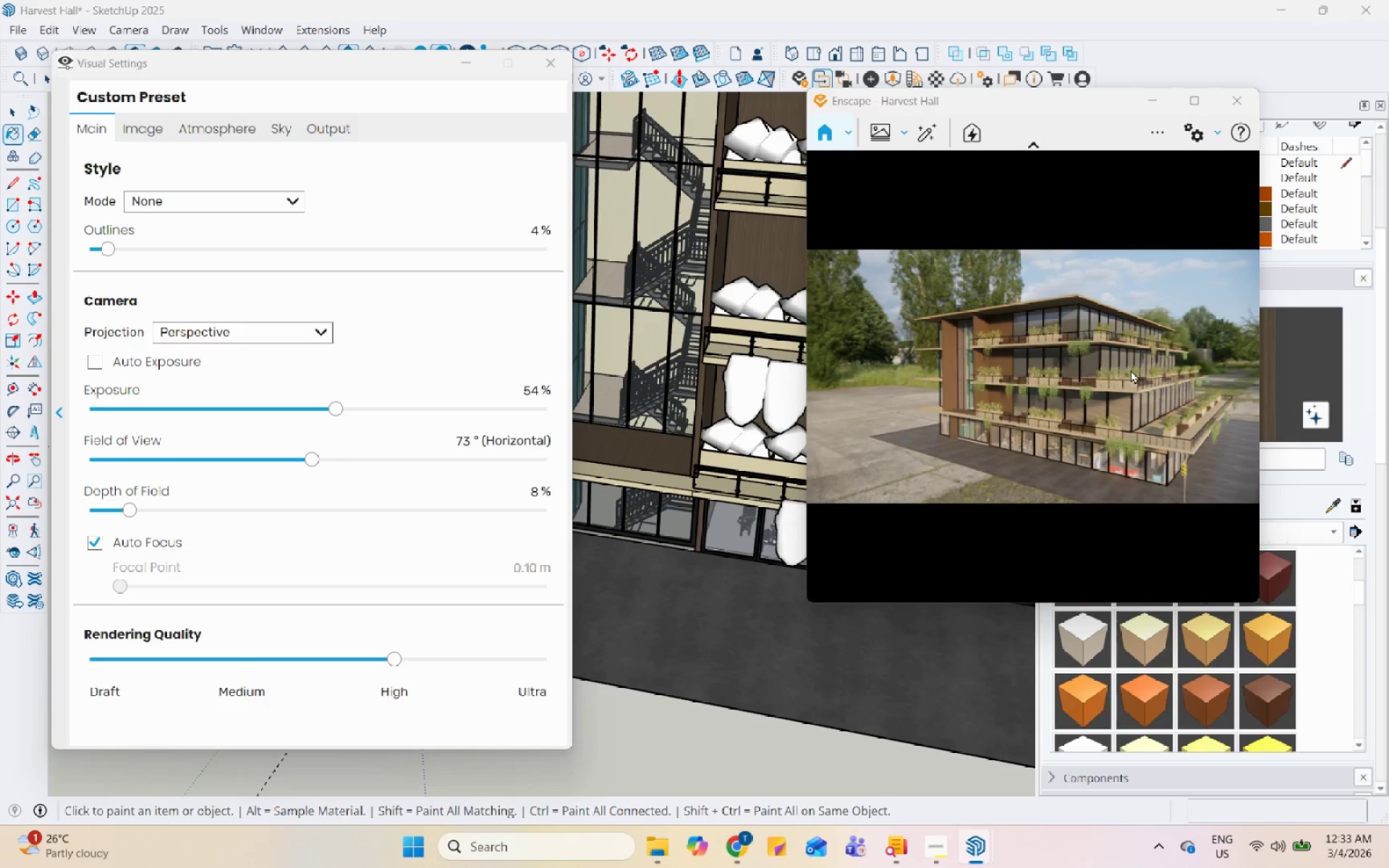 
scroll: coordinate [1250, 358], scroll_direction: up, amount: 5.0
 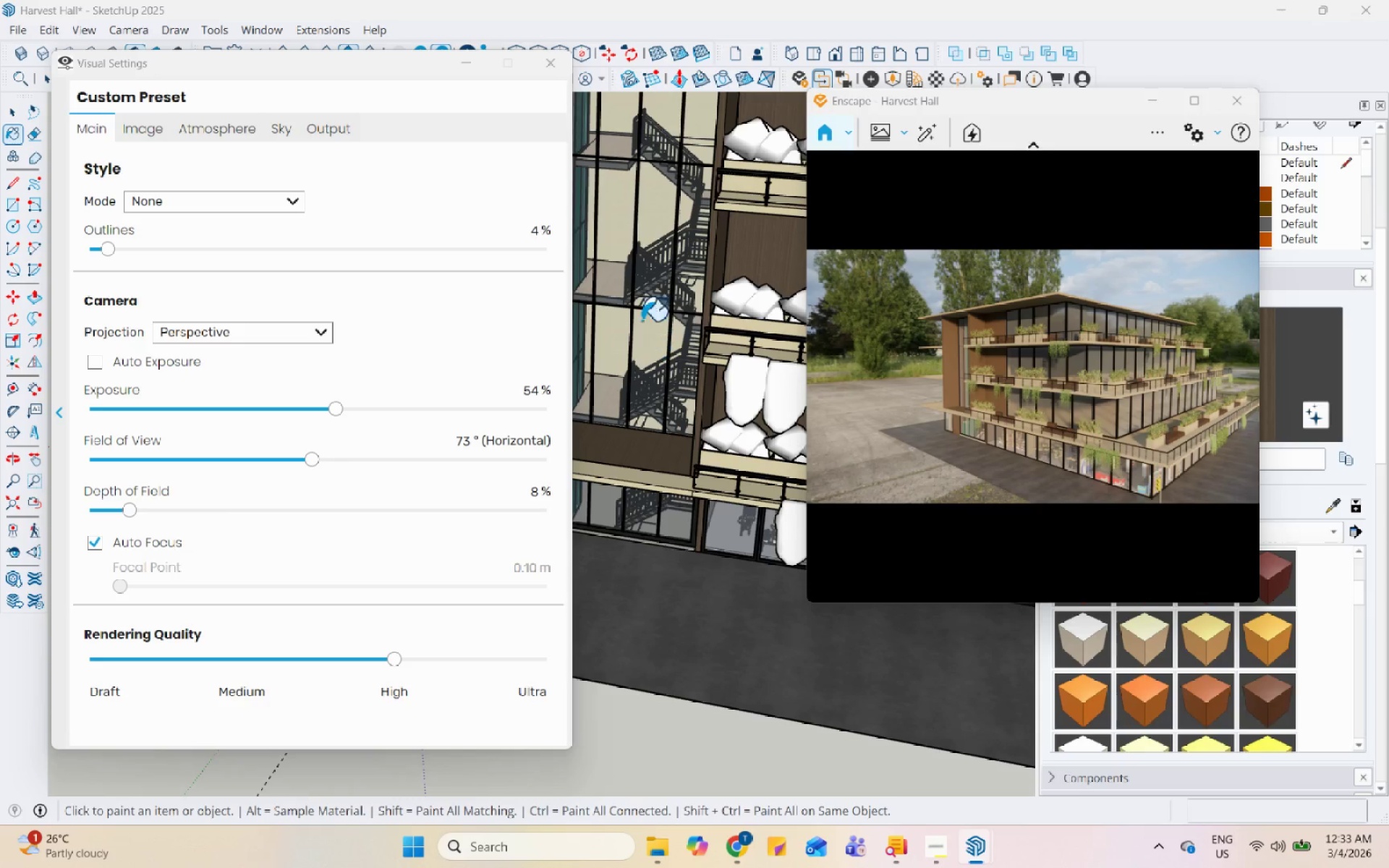 
scroll: coordinate [888, 420], scroll_direction: down, amount: 3.0
 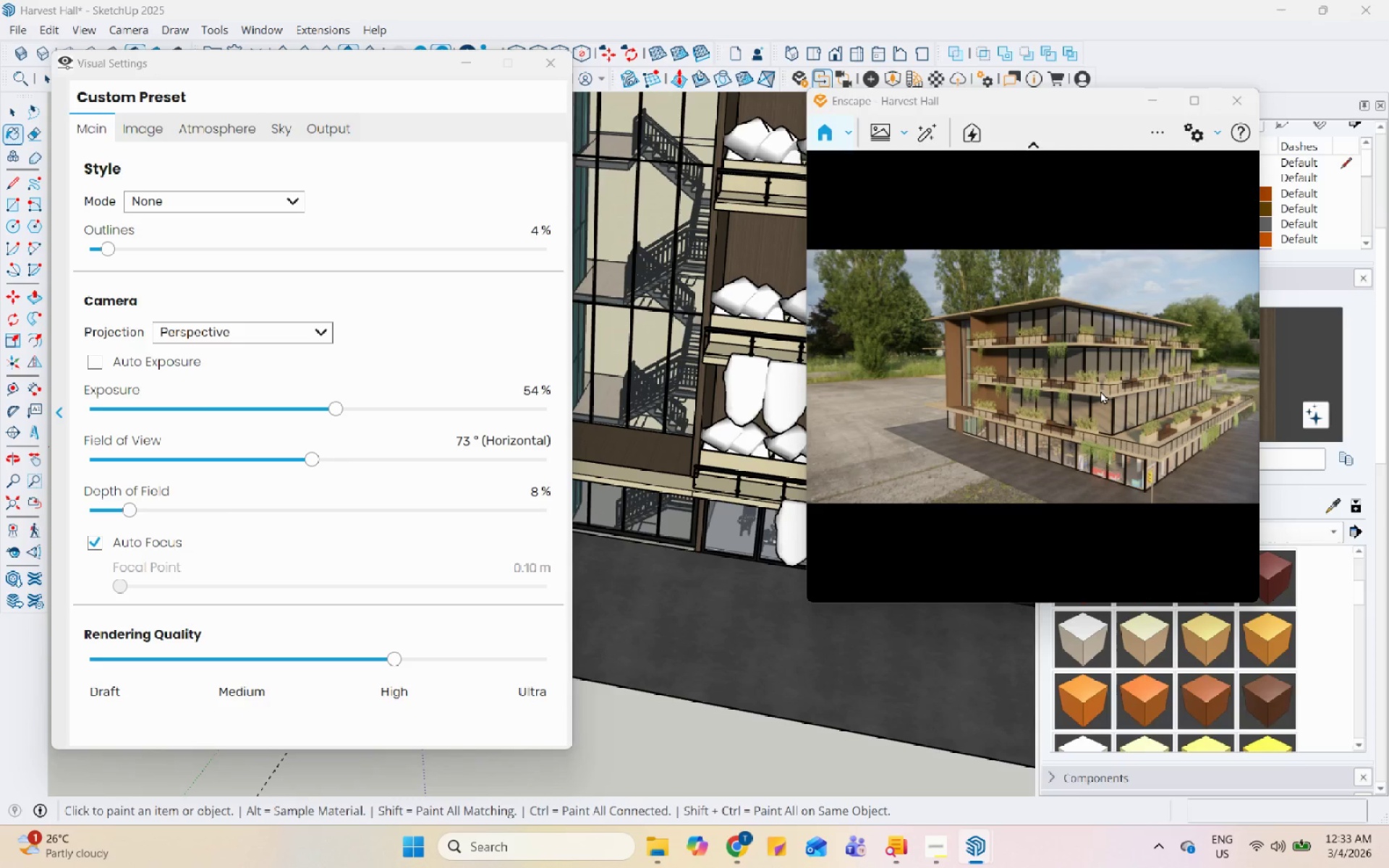 
hold_key(key=ShiftLeft, duration=0.95)
left_click_drag(start_coordinate=[1100, 391], to_coordinate=[1036, 381])
 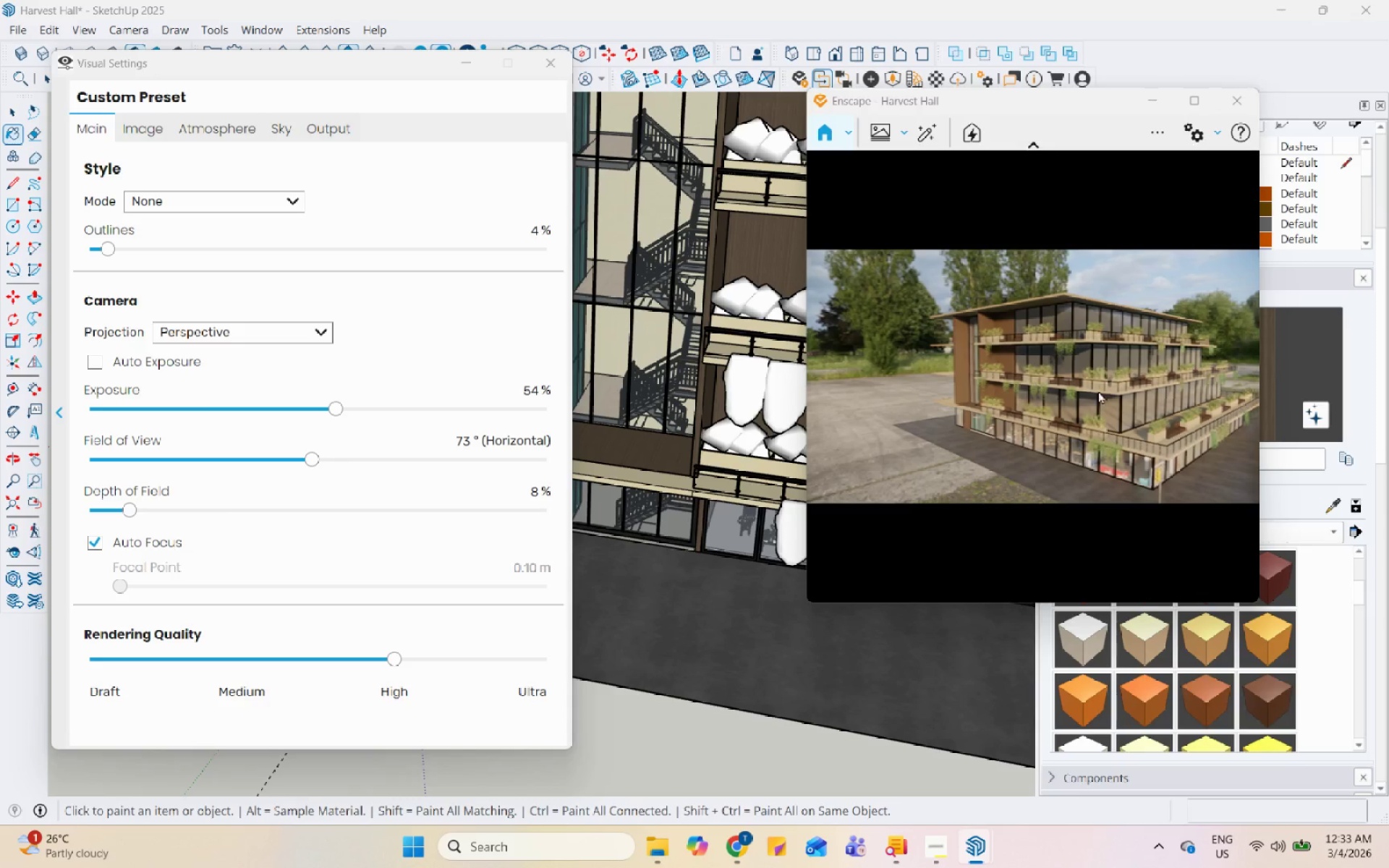 
hold_key(key=ControlLeft, duration=0.83)
left_click_drag(start_coordinate=[1109, 395], to_coordinate=[1055, 376])
 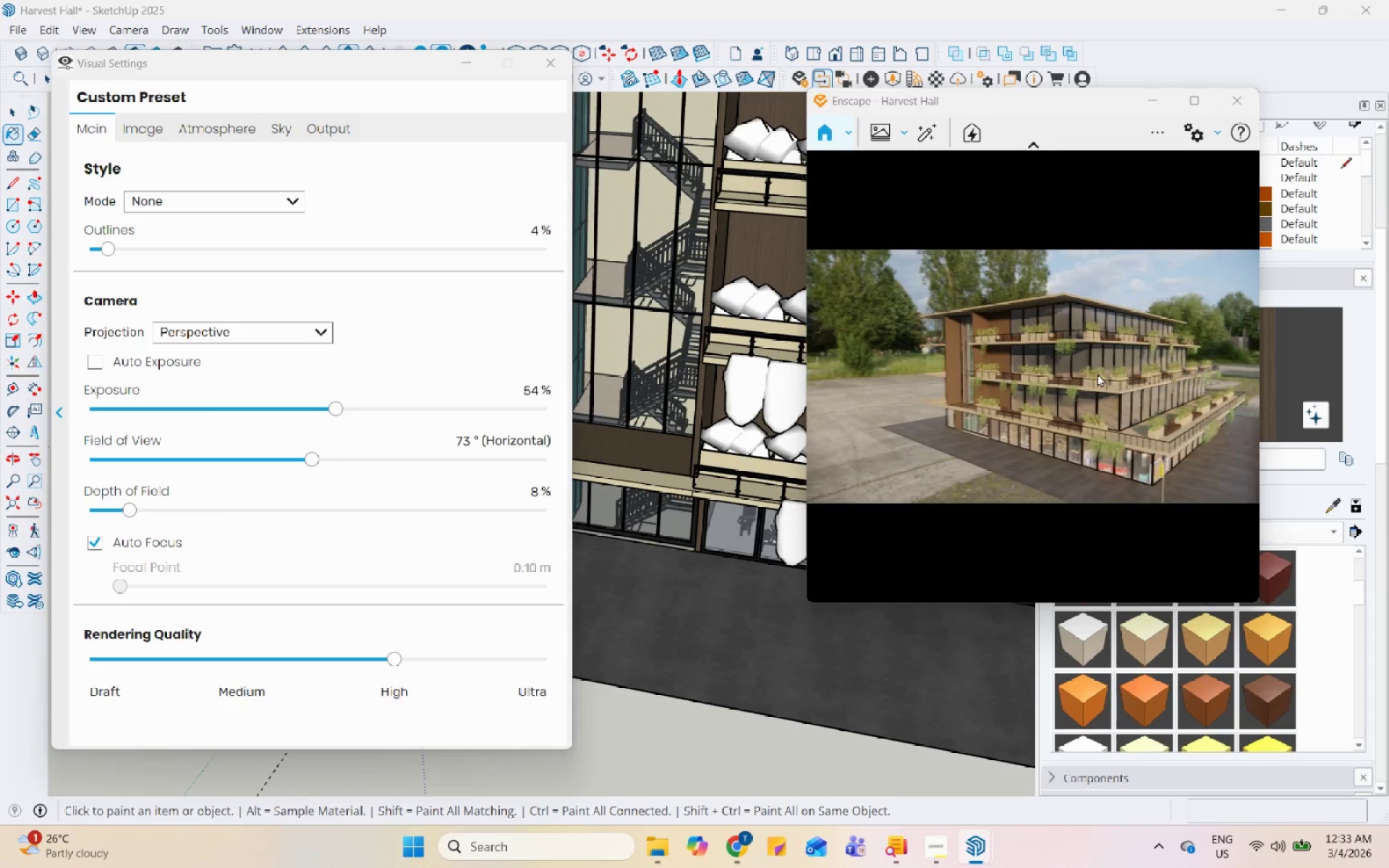 
hold_key(key=ShiftLeft, duration=1.5)
 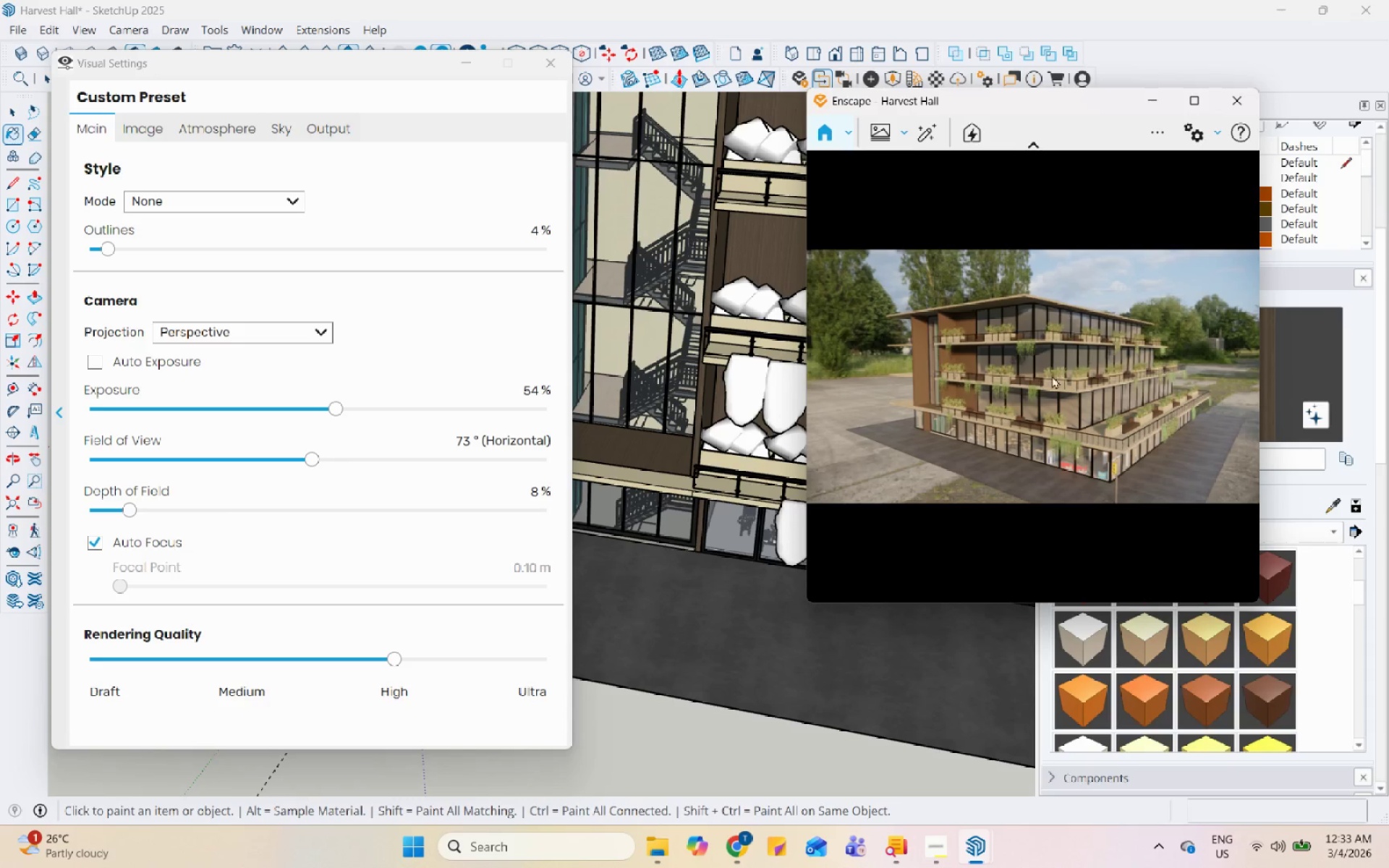 
hold_key(key=ShiftLeft, duration=1.51)
 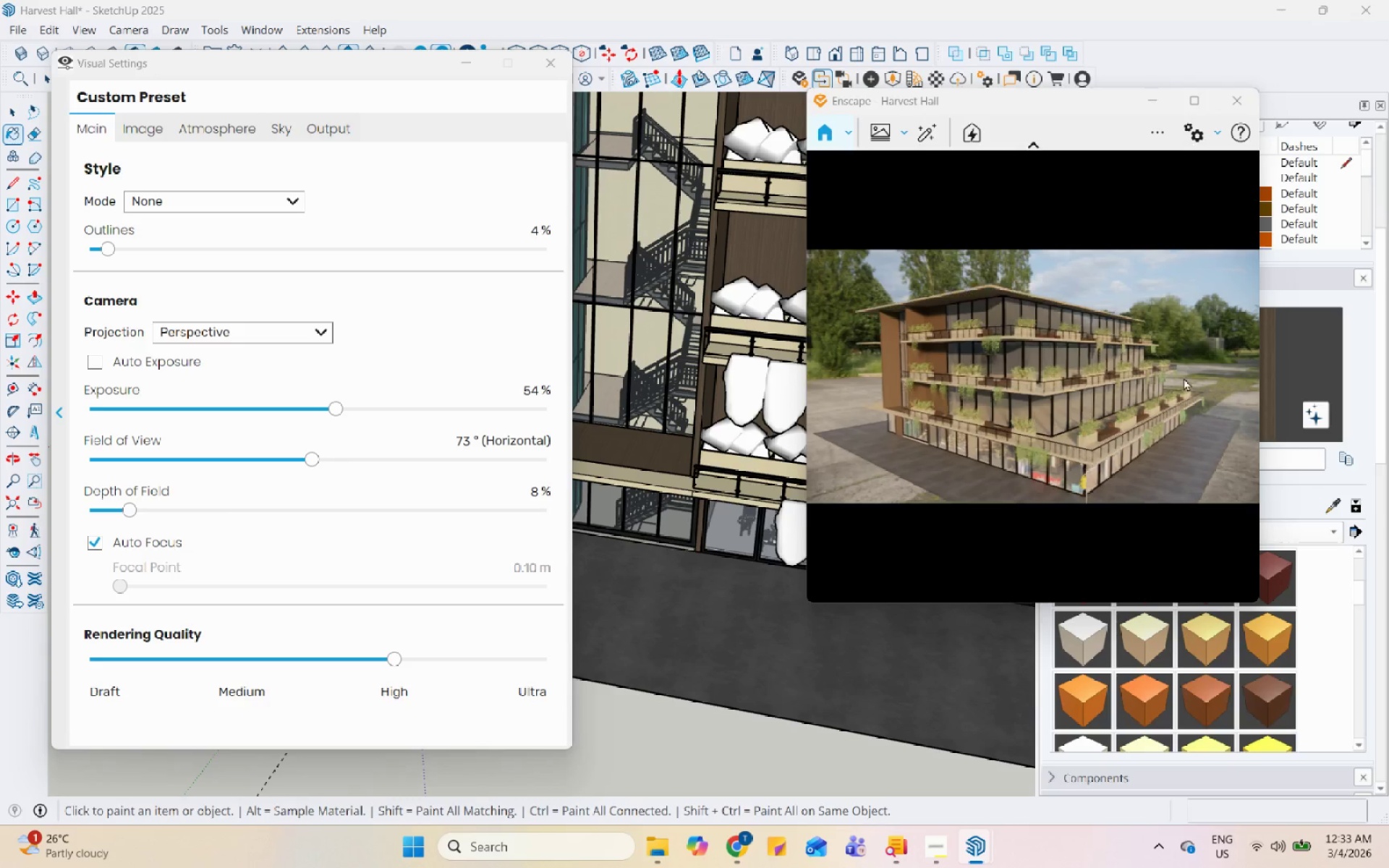 
key(Shift+ShiftLeft)
 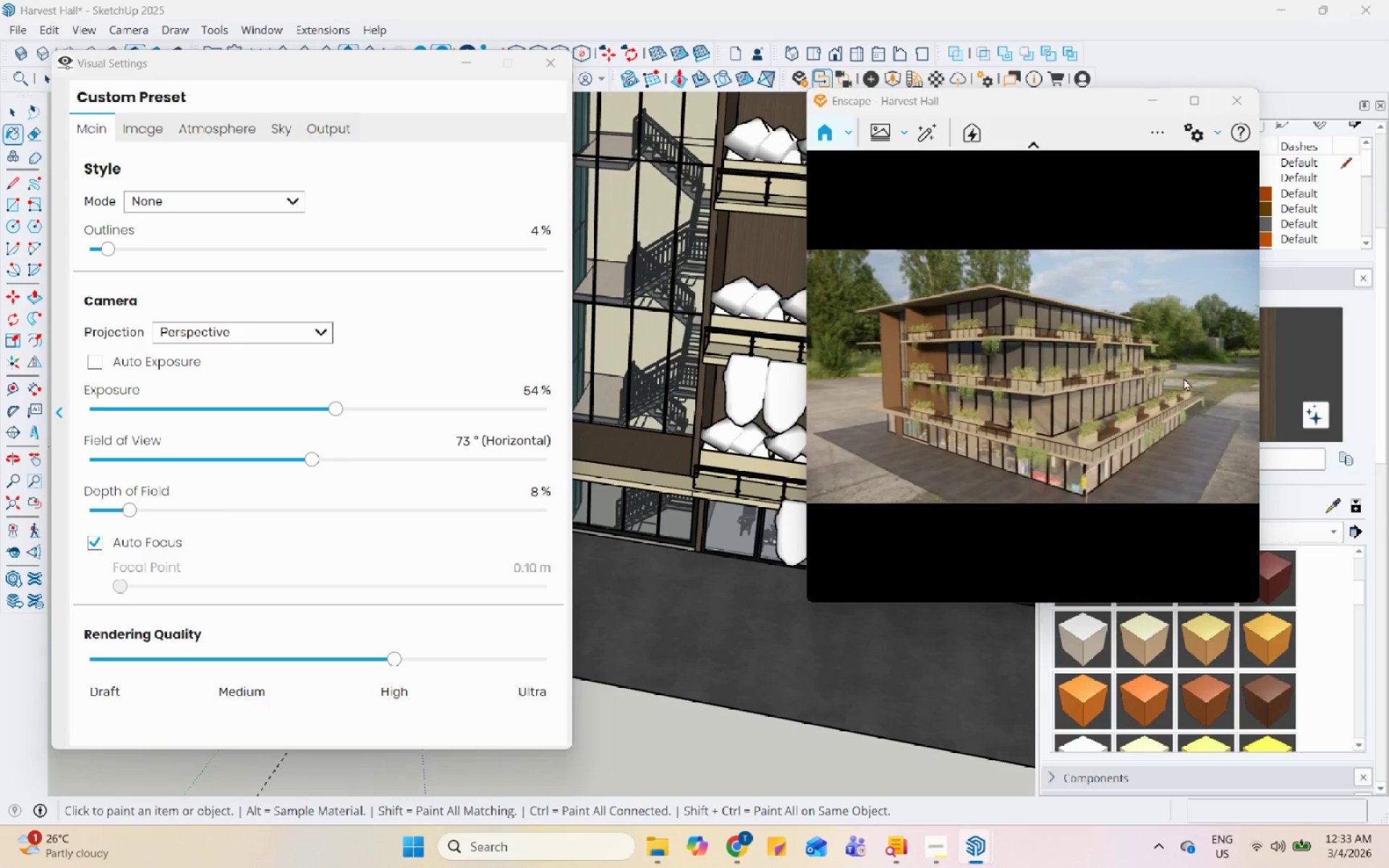 
scroll: coordinate [807, 343], scroll_direction: up, amount: 6.0
 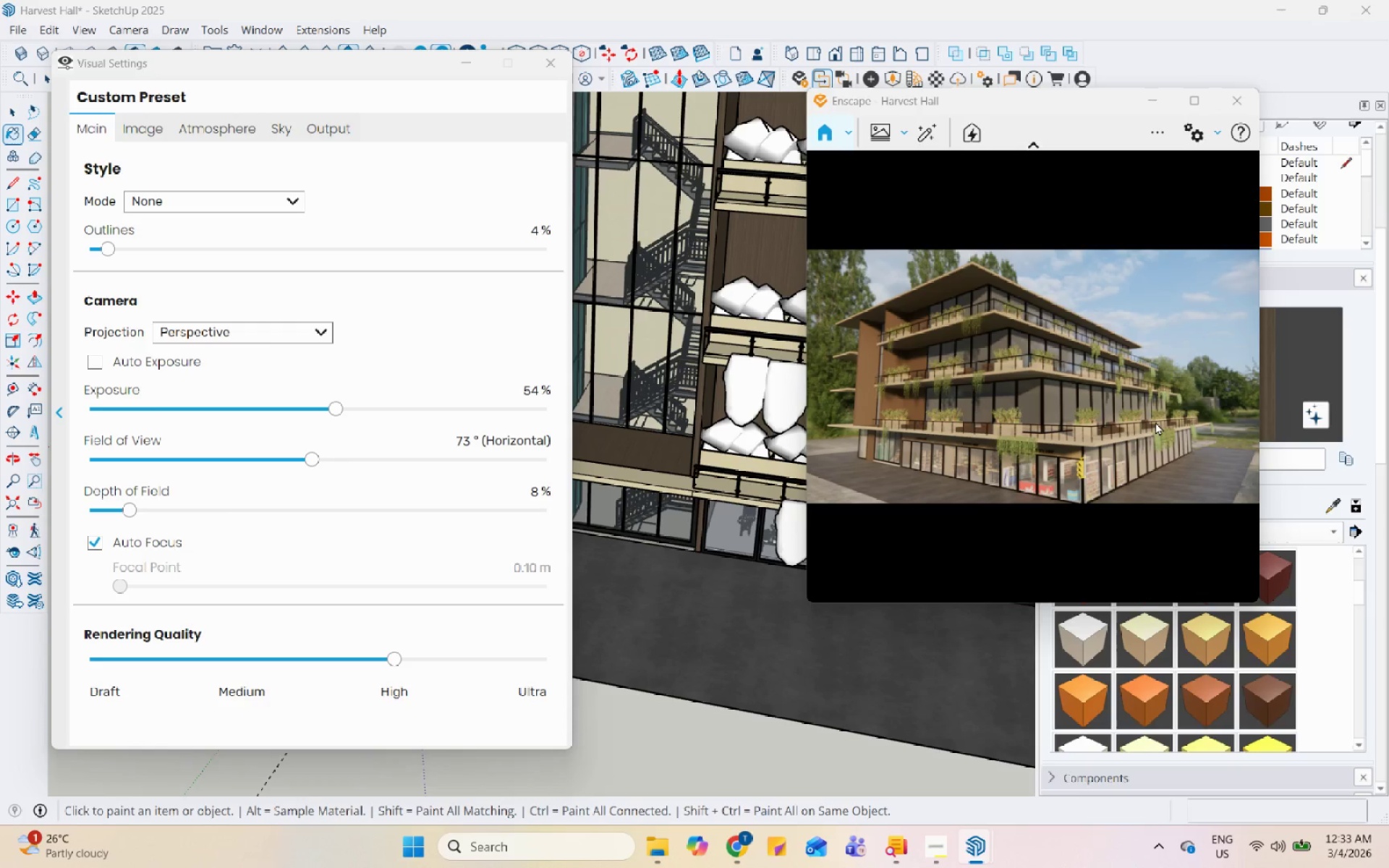 
scroll: coordinate [959, 370], scroll_direction: down, amount: 10.0
 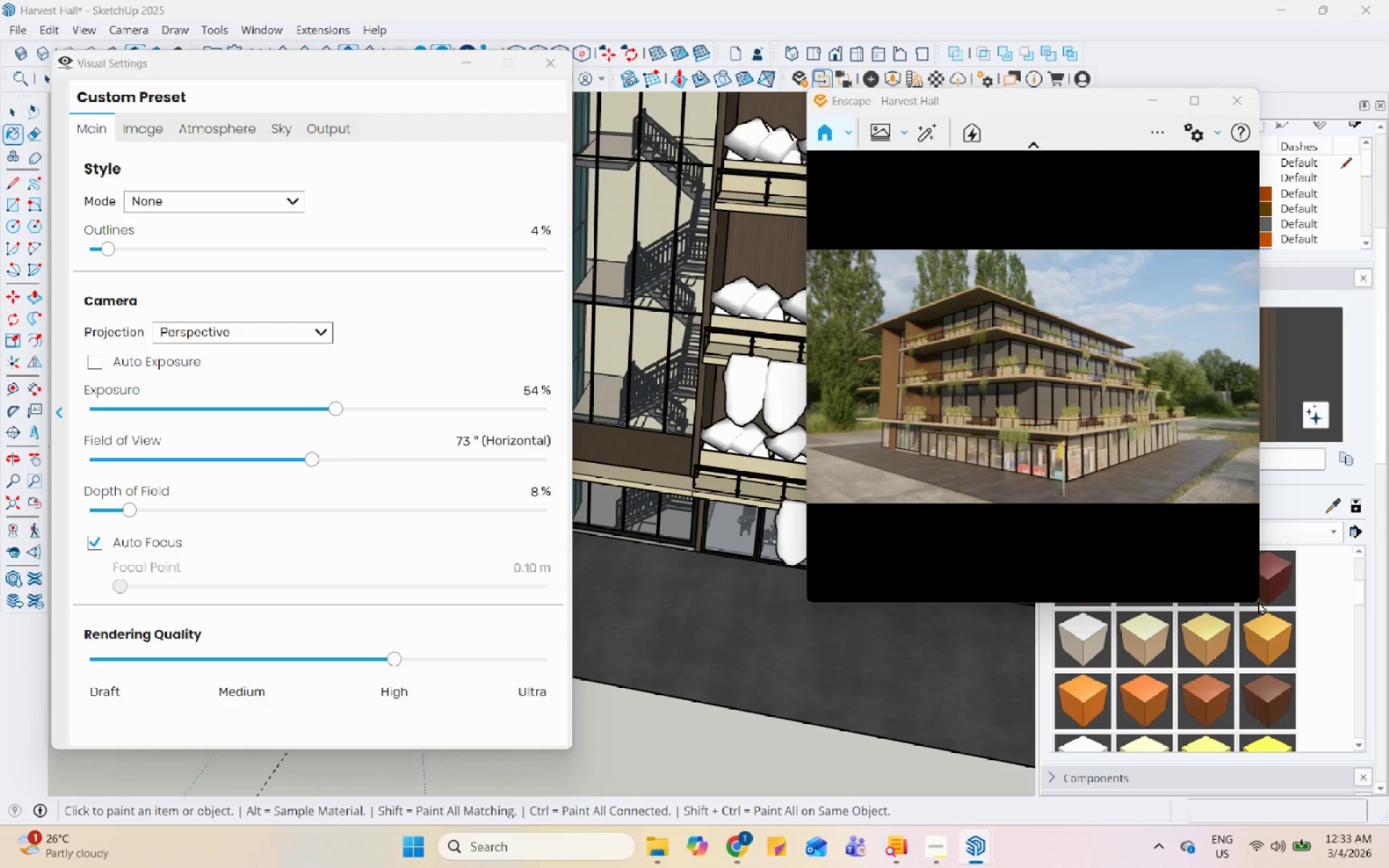 
wait(12.06)
 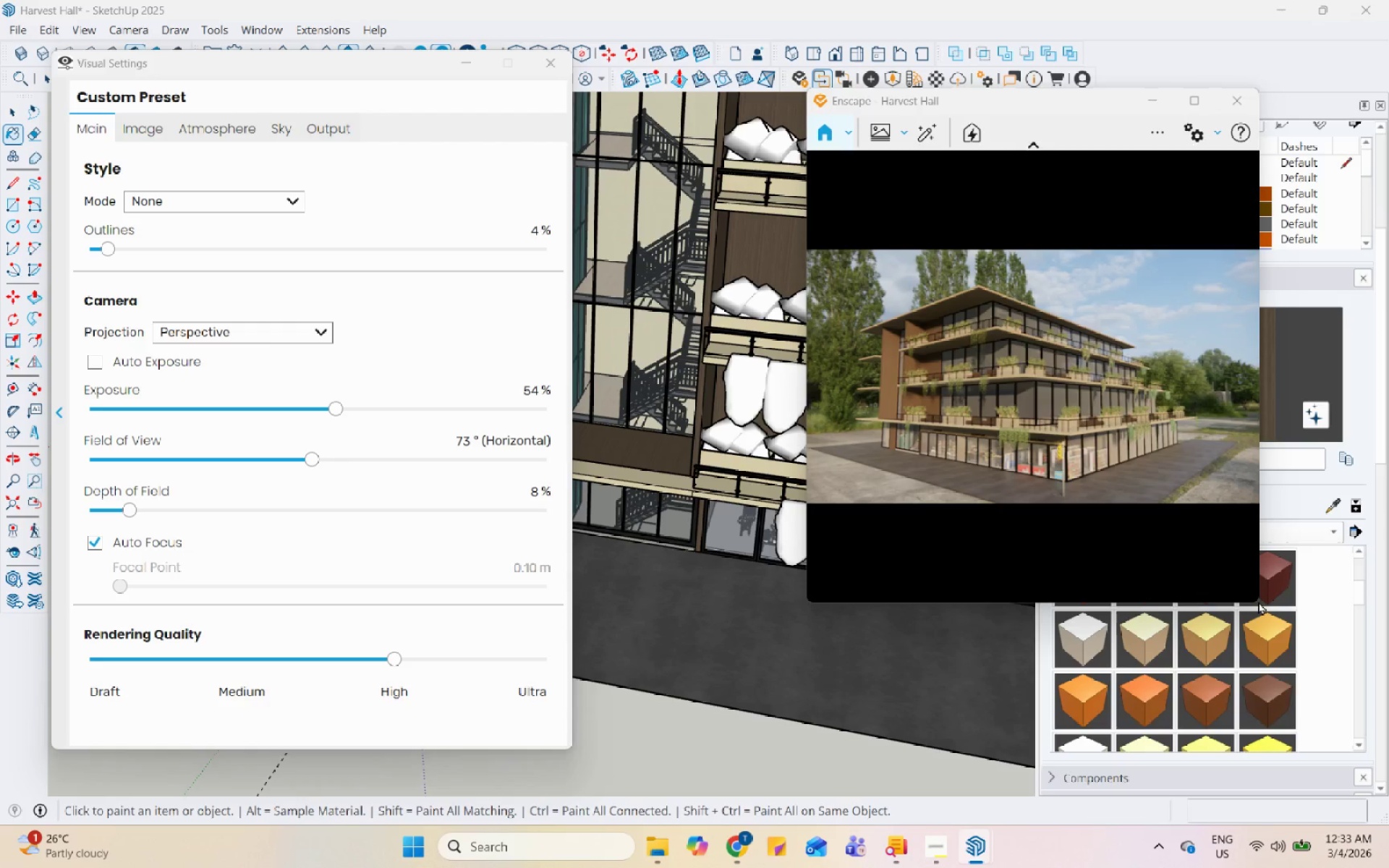 
scroll: coordinate [1135, 413], scroll_direction: up, amount: 3.0
 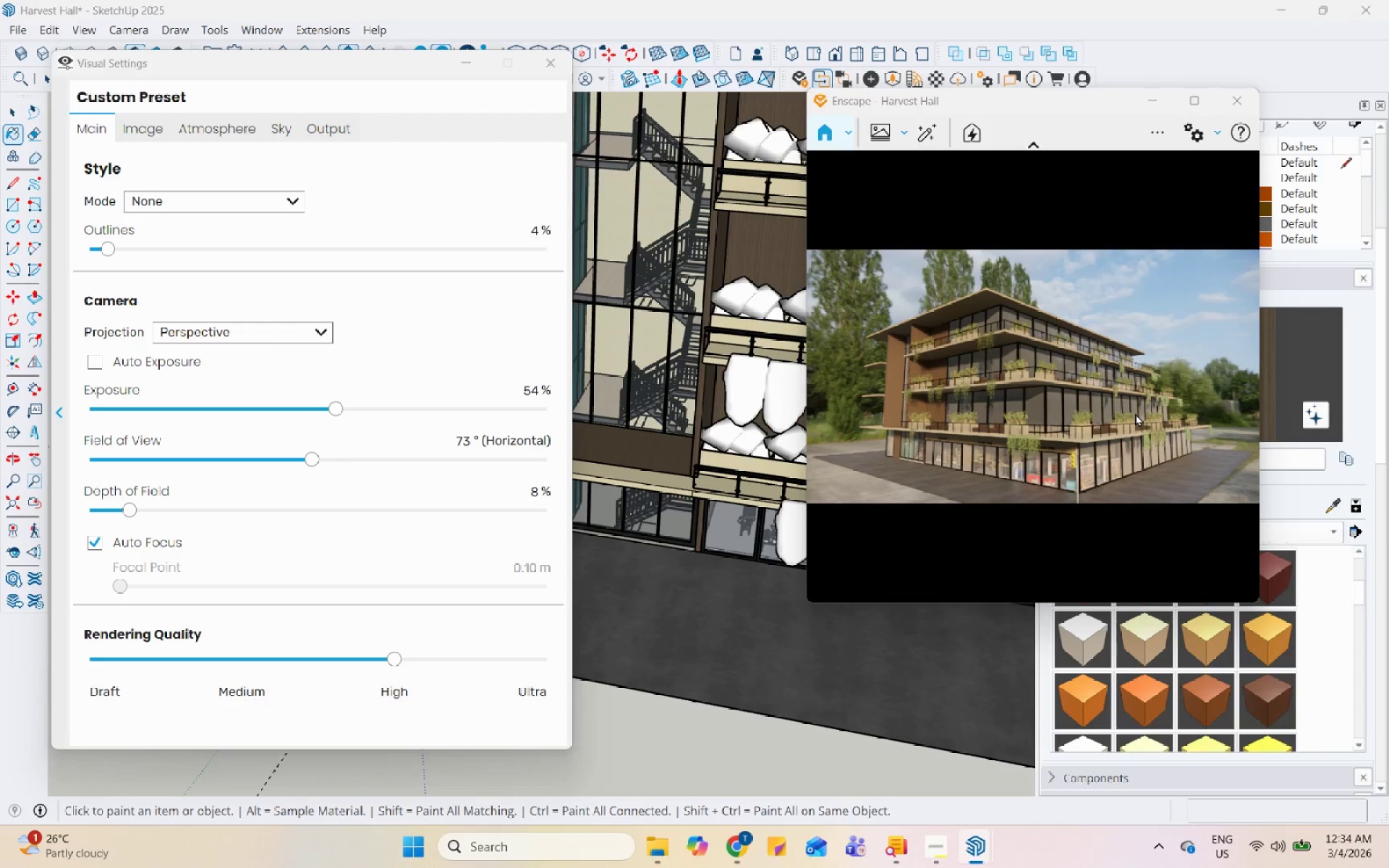 
scroll: coordinate [1135, 413], scroll_direction: down, amount: 3.0
 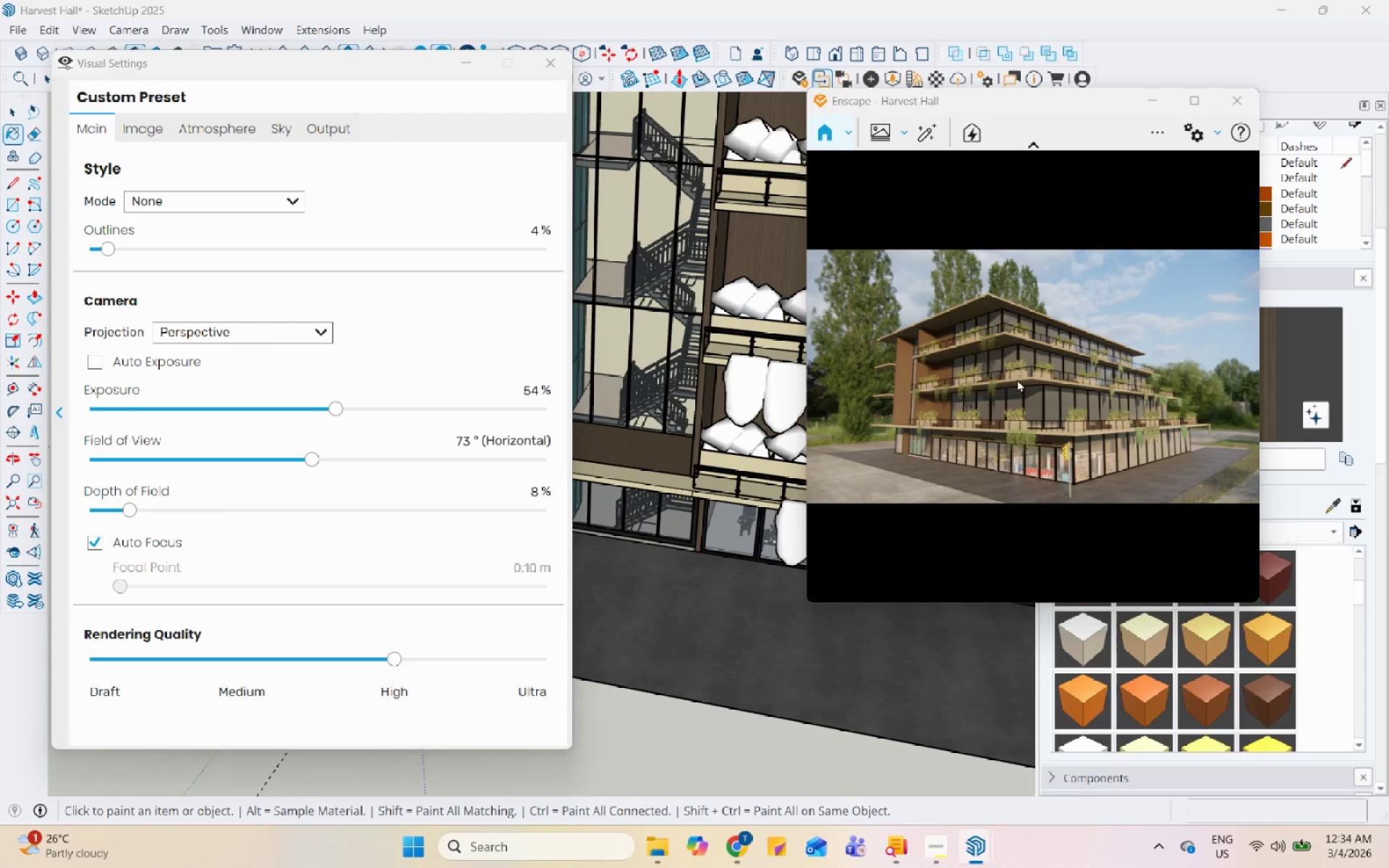 
wait(10.61)
 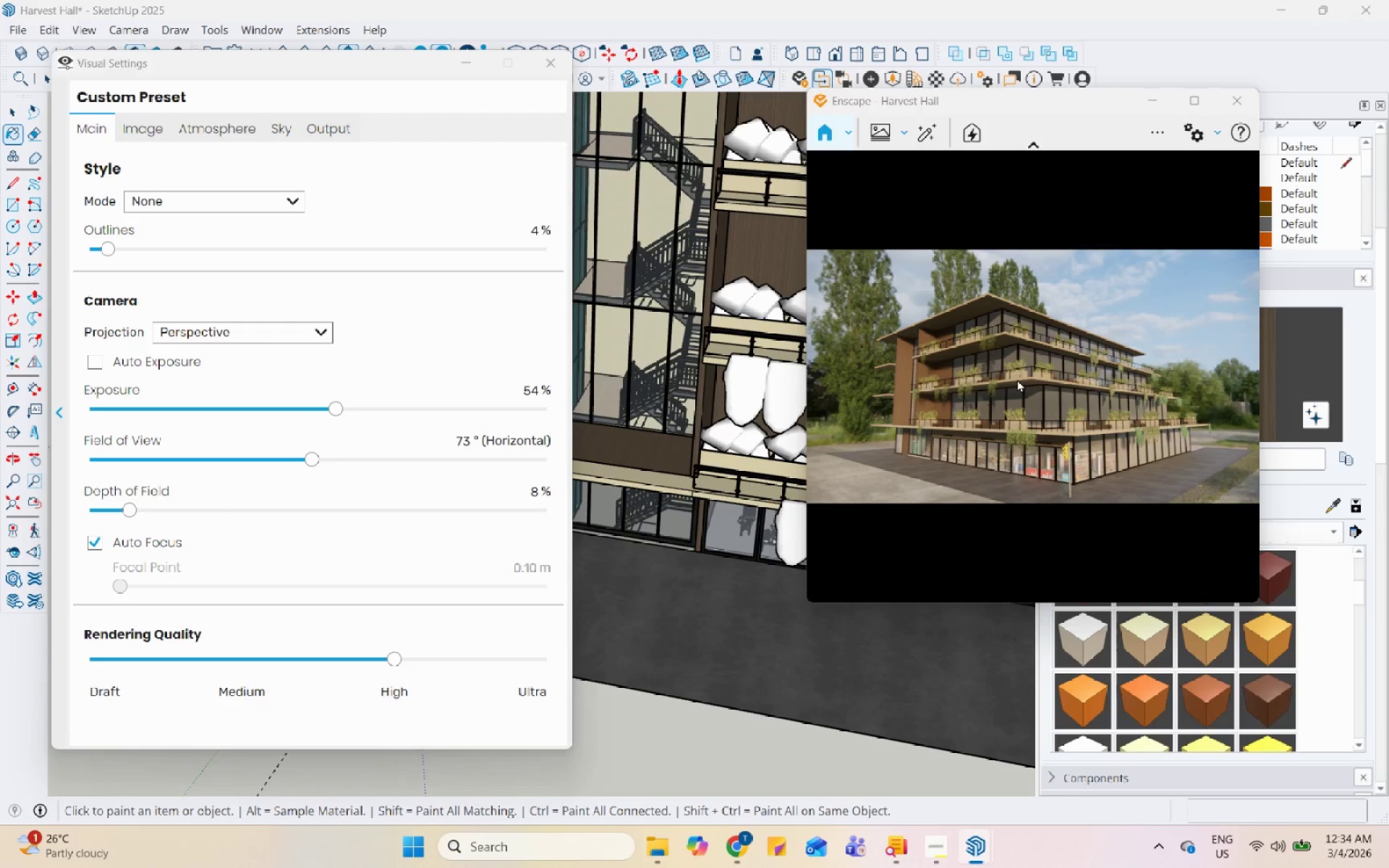 
double_click([875, 129])
 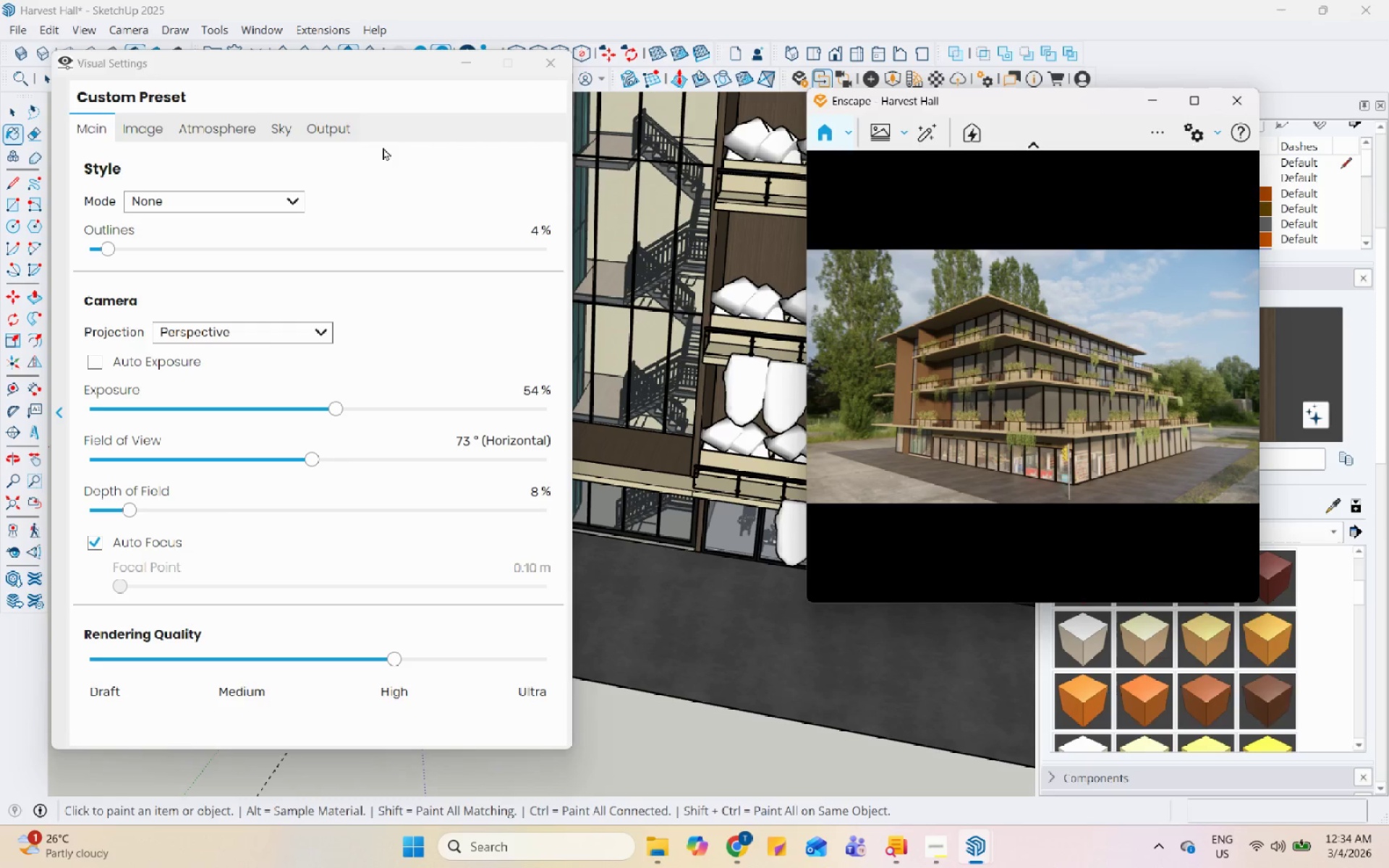 
left_click([280, 120])
 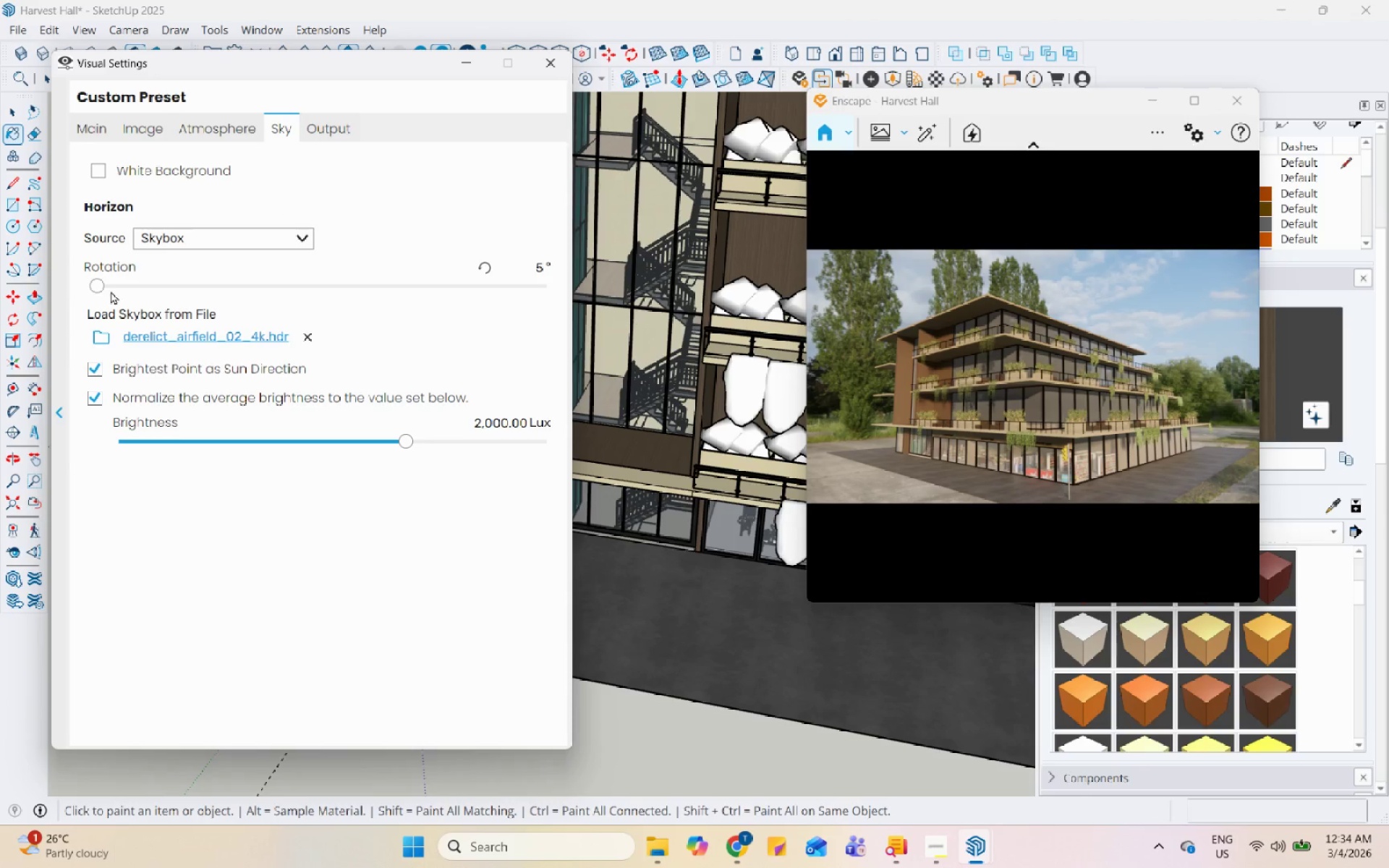 
left_click_drag(start_coordinate=[94, 286], to_coordinate=[146, 326])
 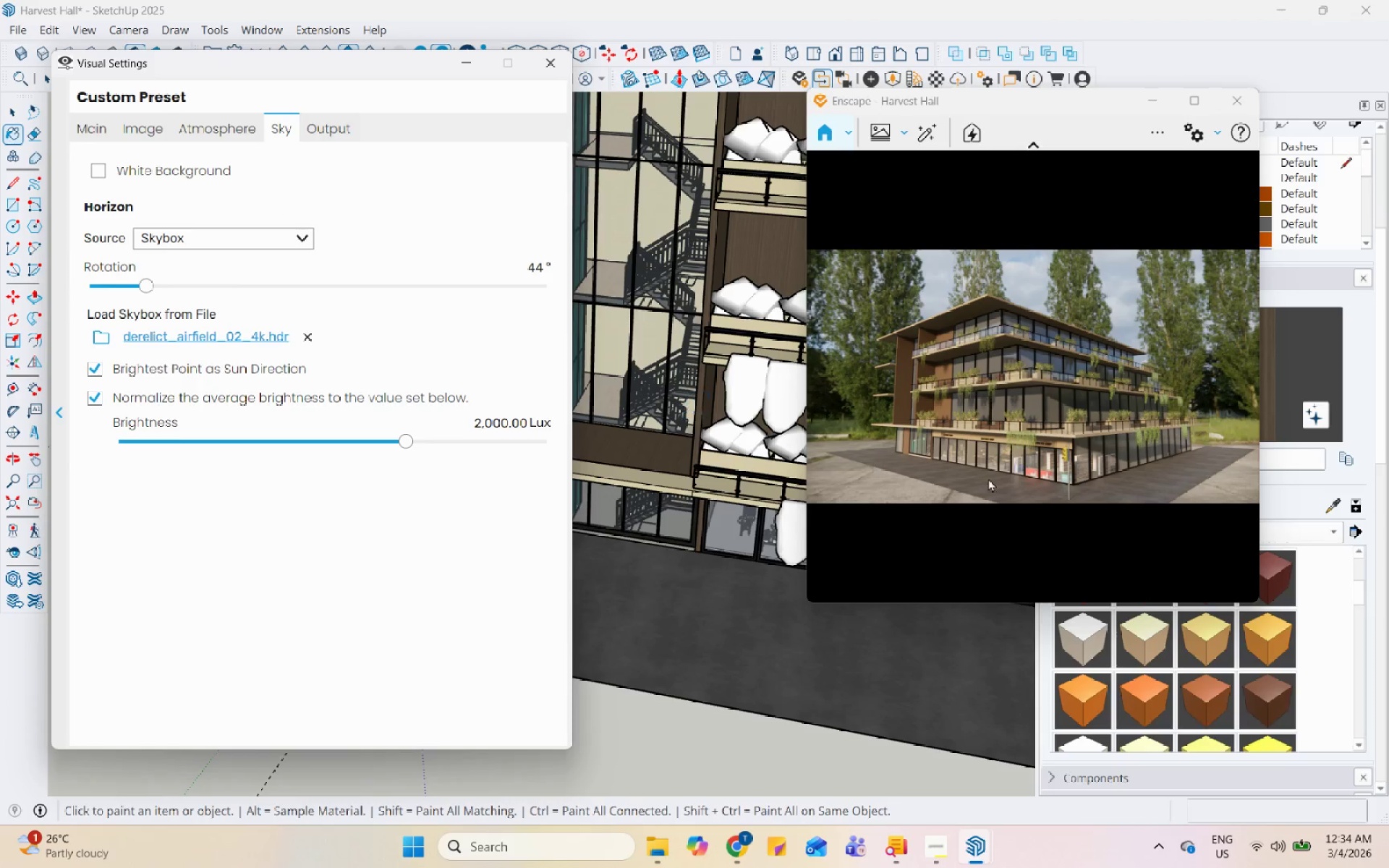 
scroll: coordinate [1012, 479], scroll_direction: up, amount: 6.0
 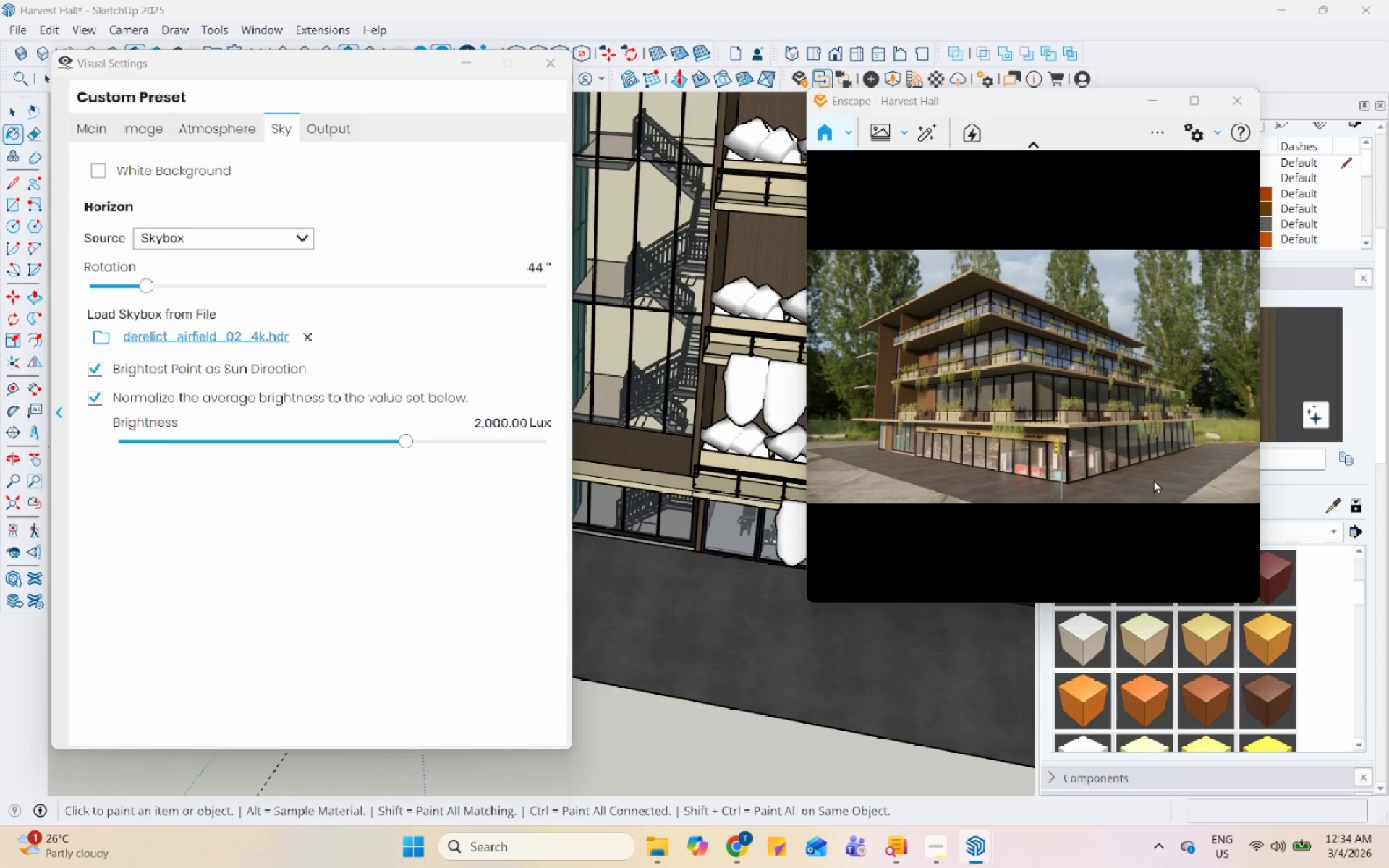 
wait(14.88)
 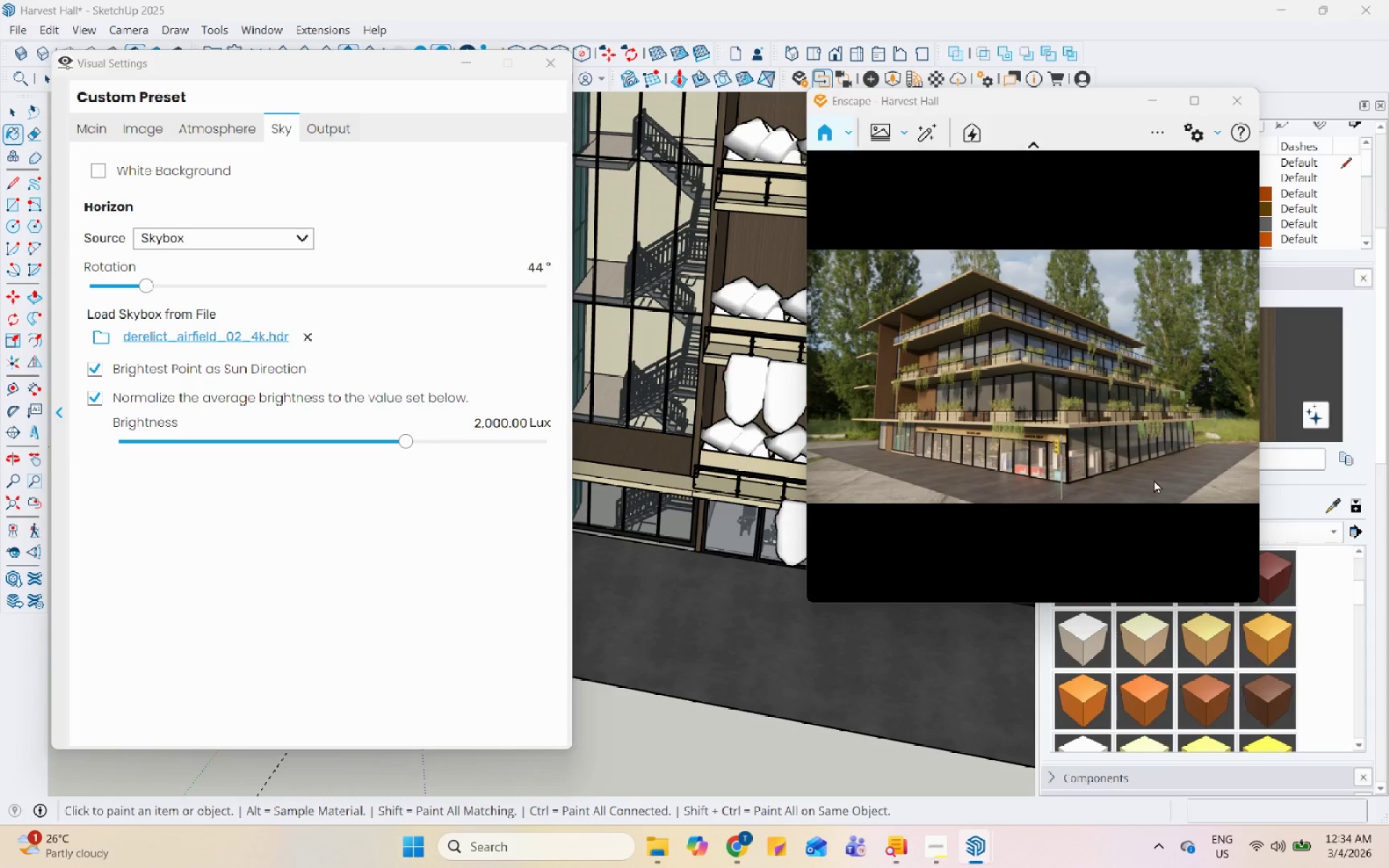 
left_click_drag(start_coordinate=[150, 289], to_coordinate=[141, 296])
 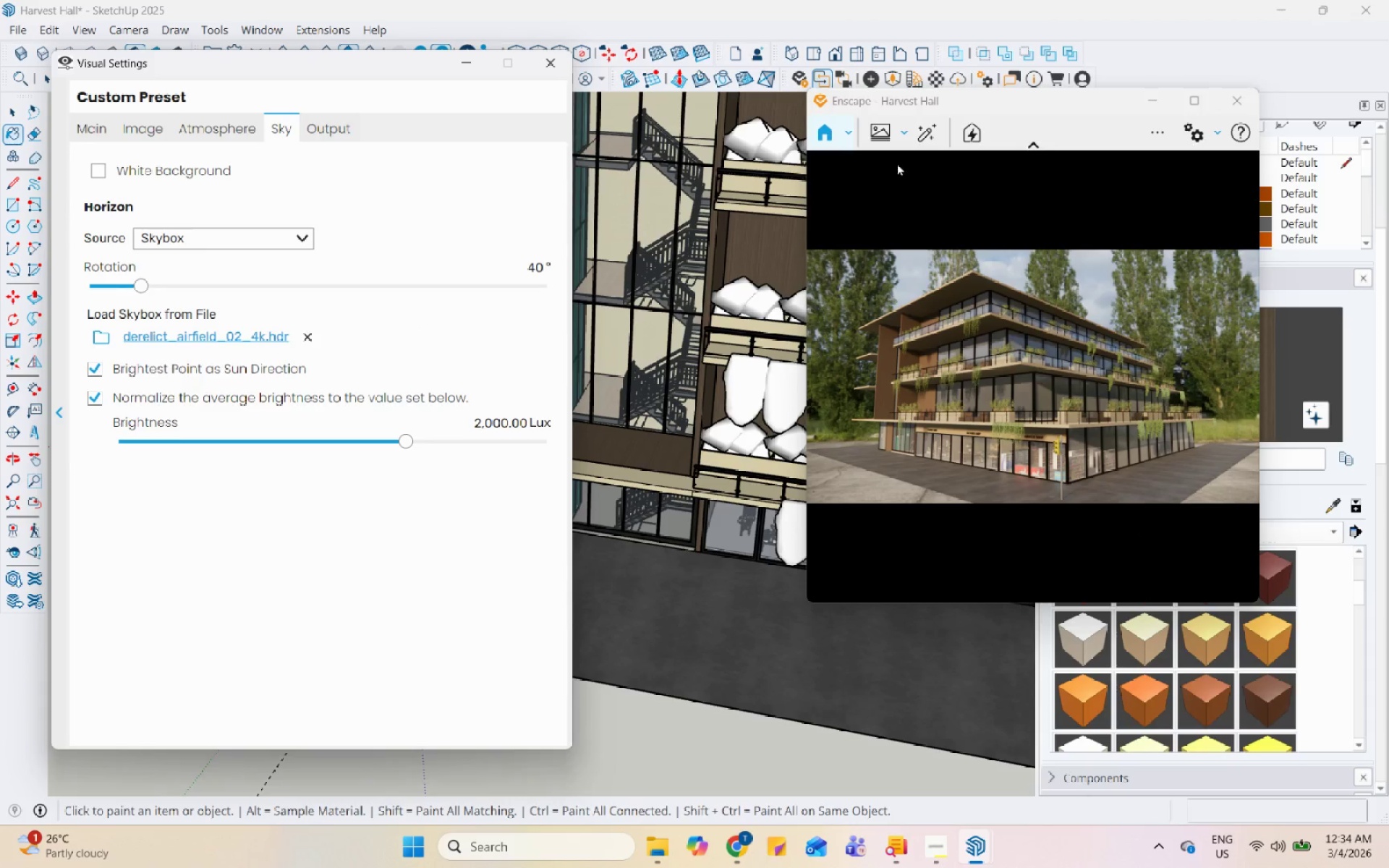 
left_click([888, 130])
 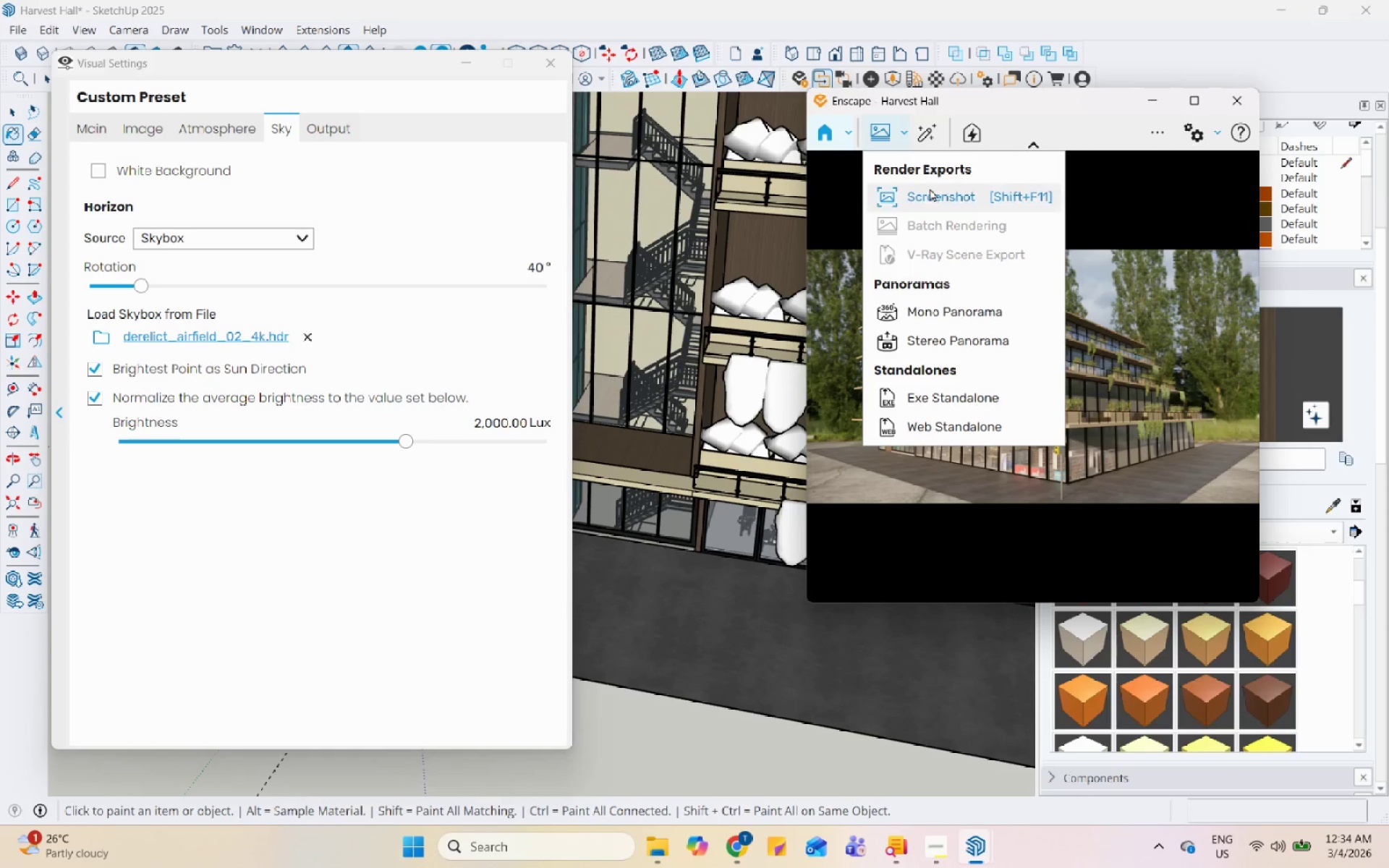 
left_click([934, 202])
 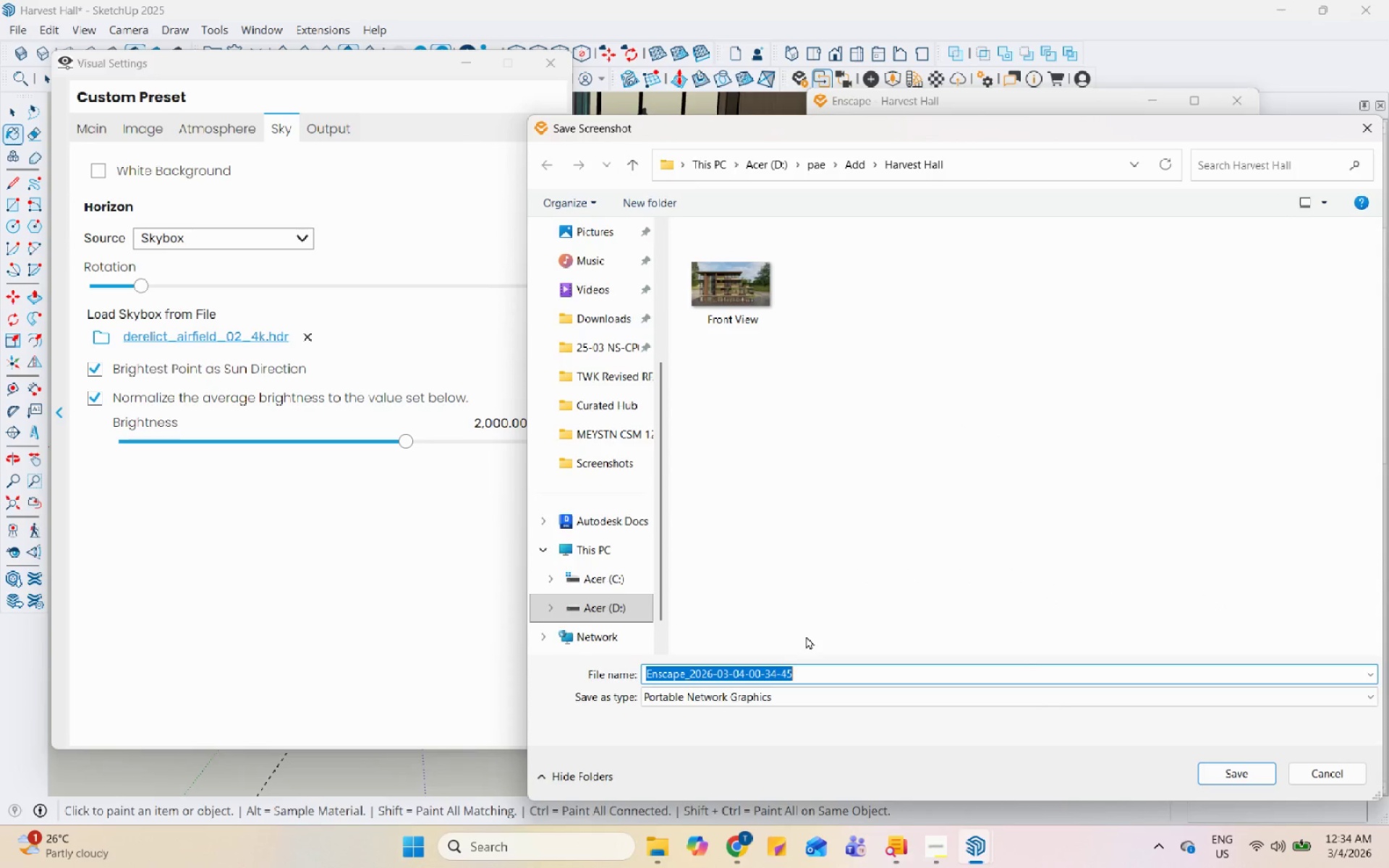 
type(Three-Quarter View)
 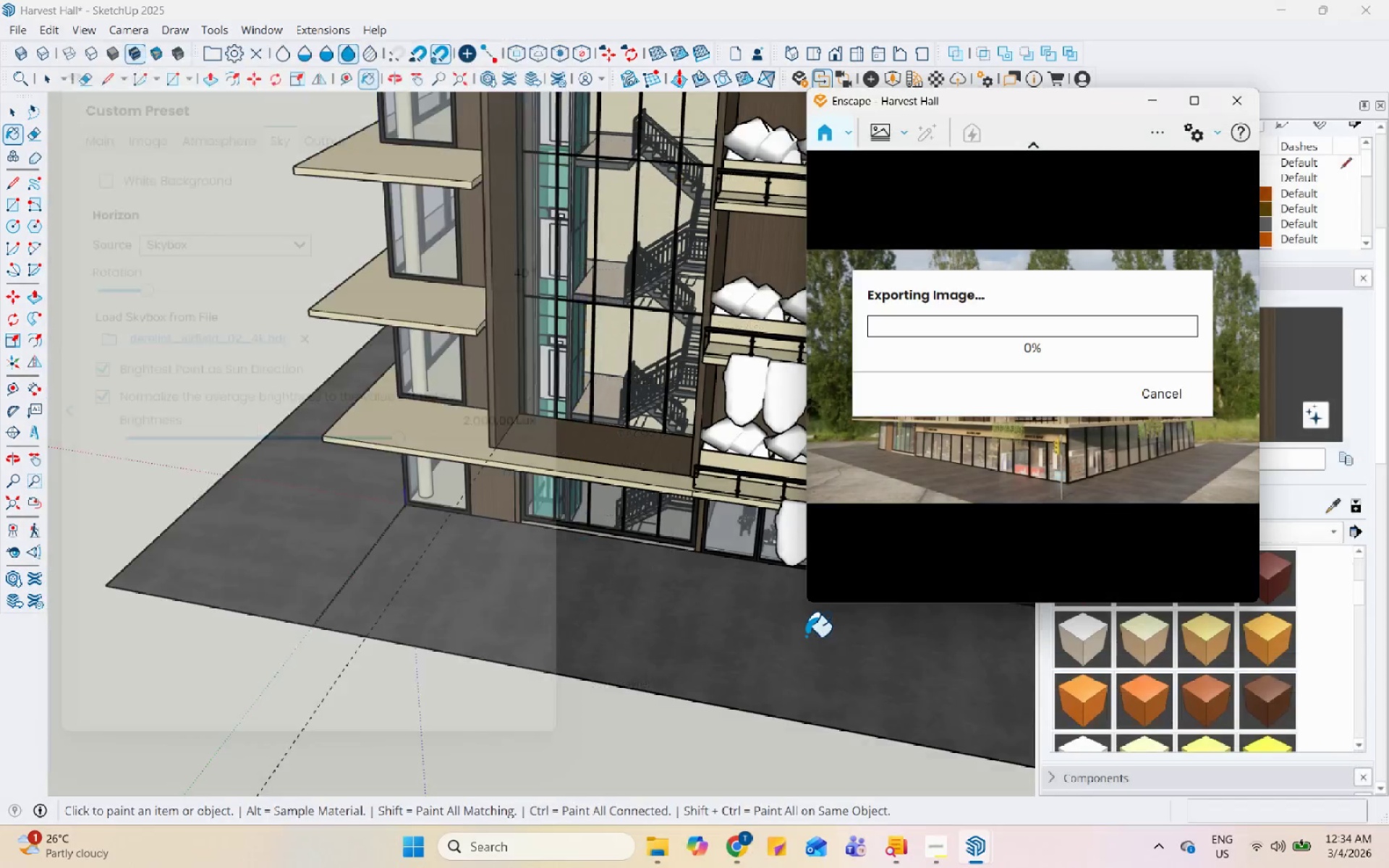 
 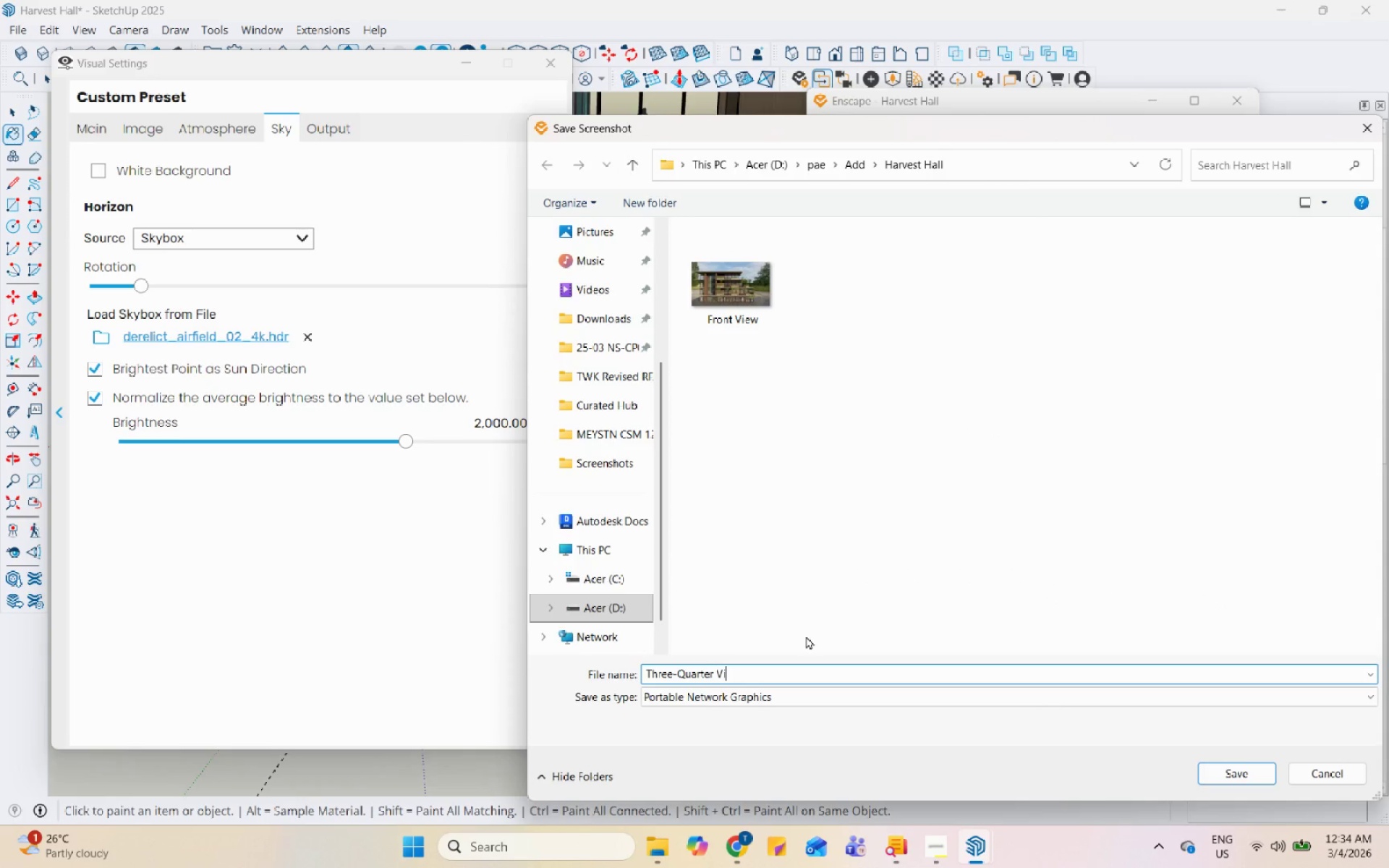 
key(Enter)
 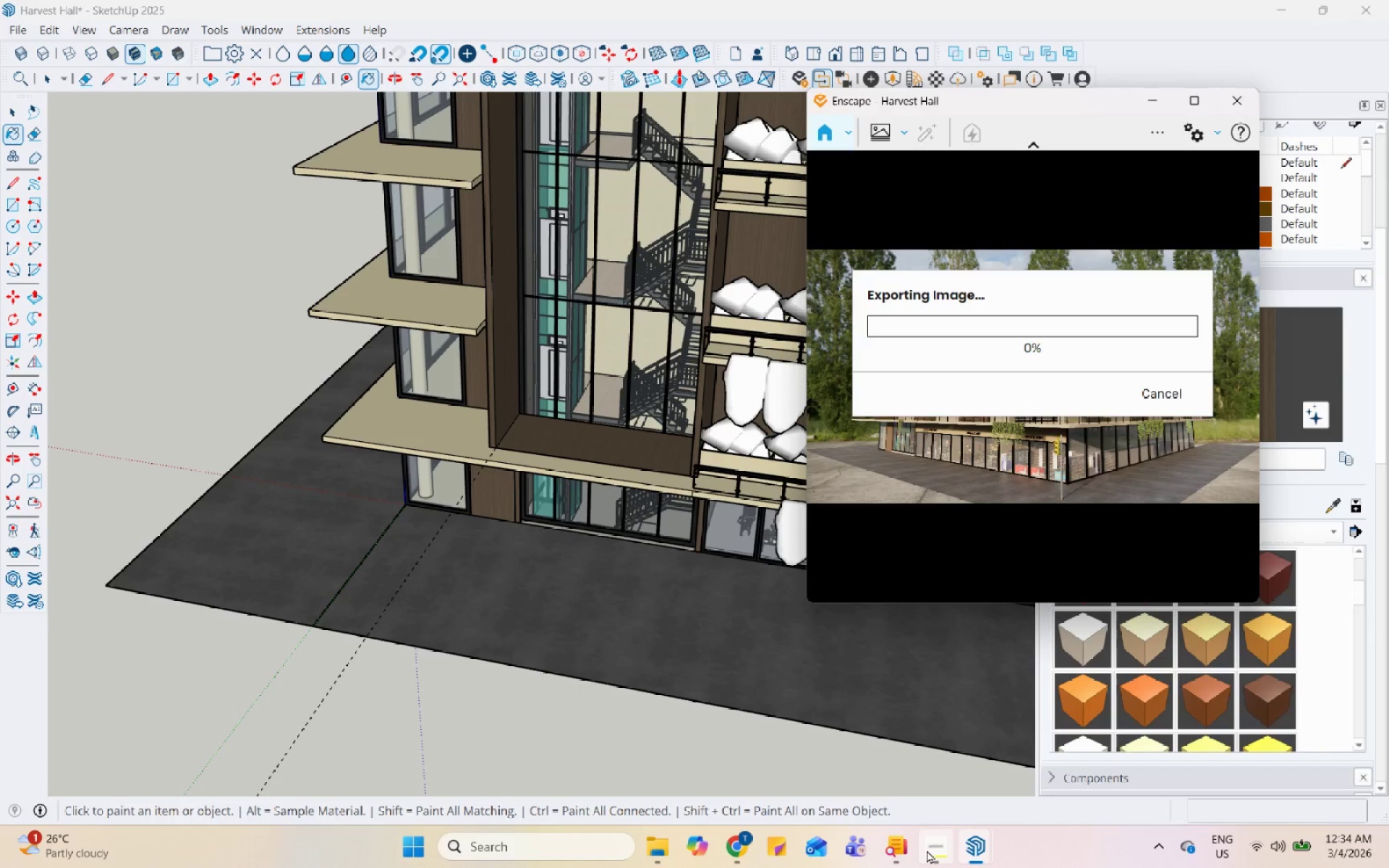 
left_click([927, 852])